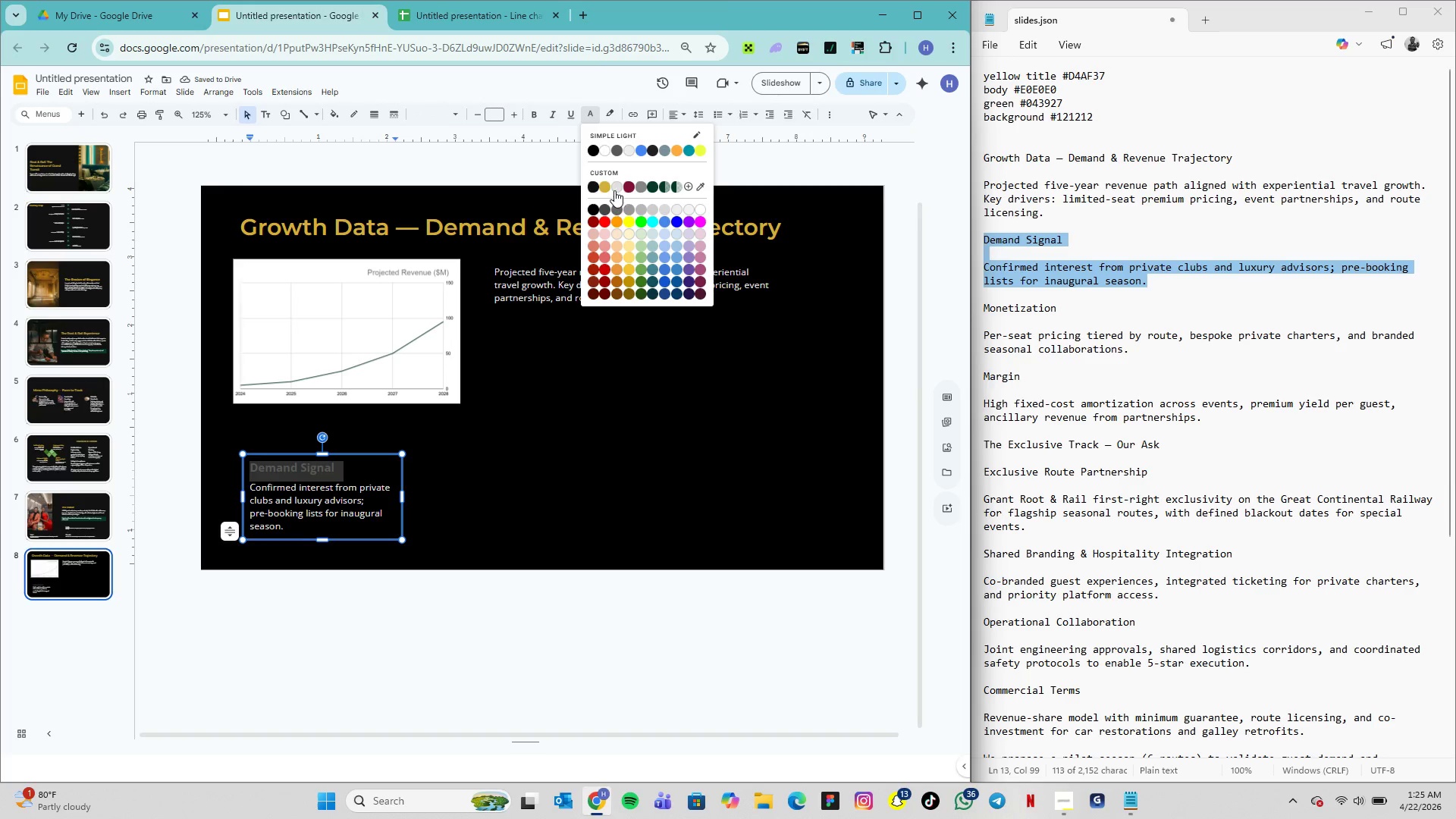 
left_click([613, 189])
 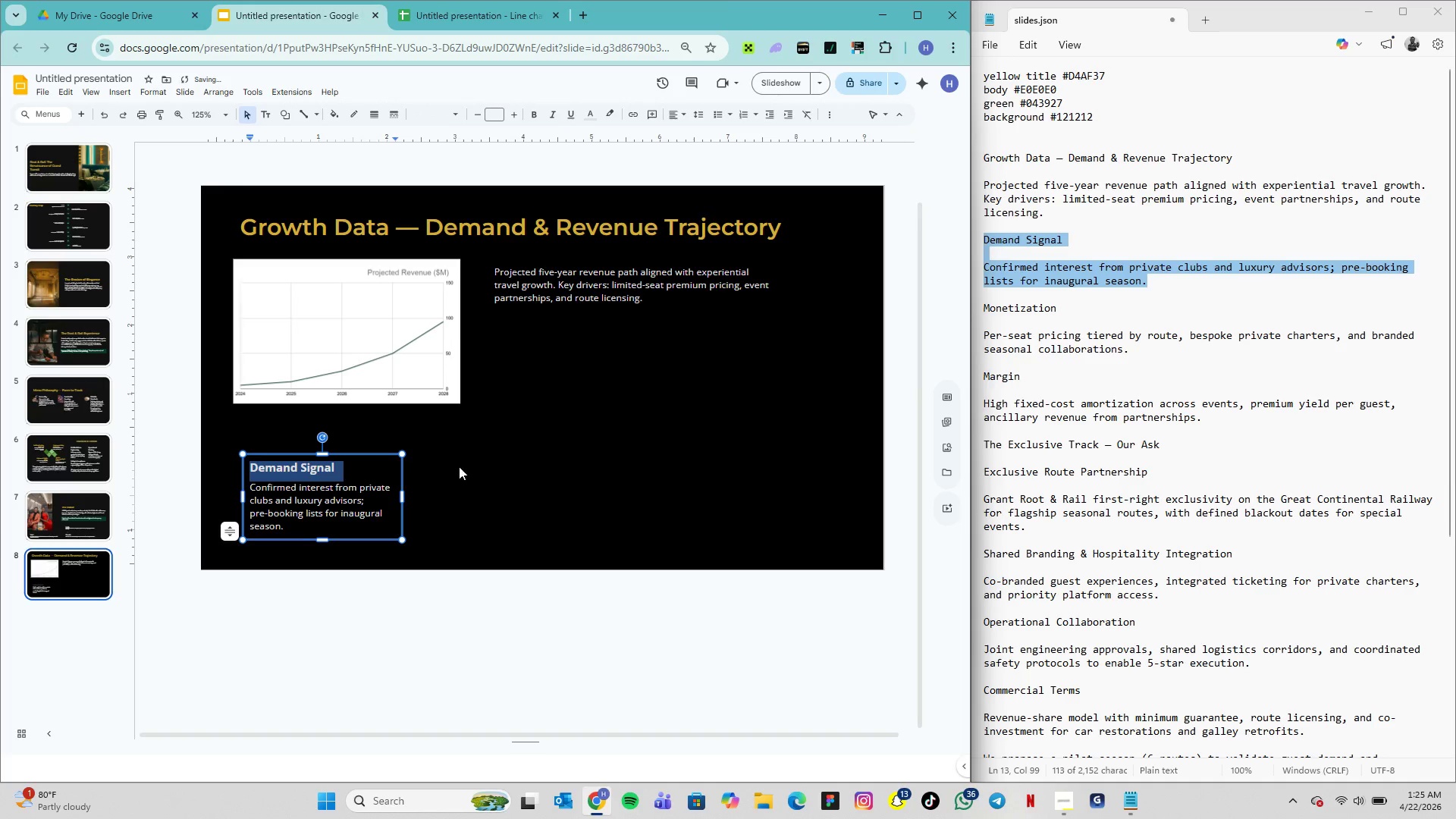 
left_click([430, 475])
 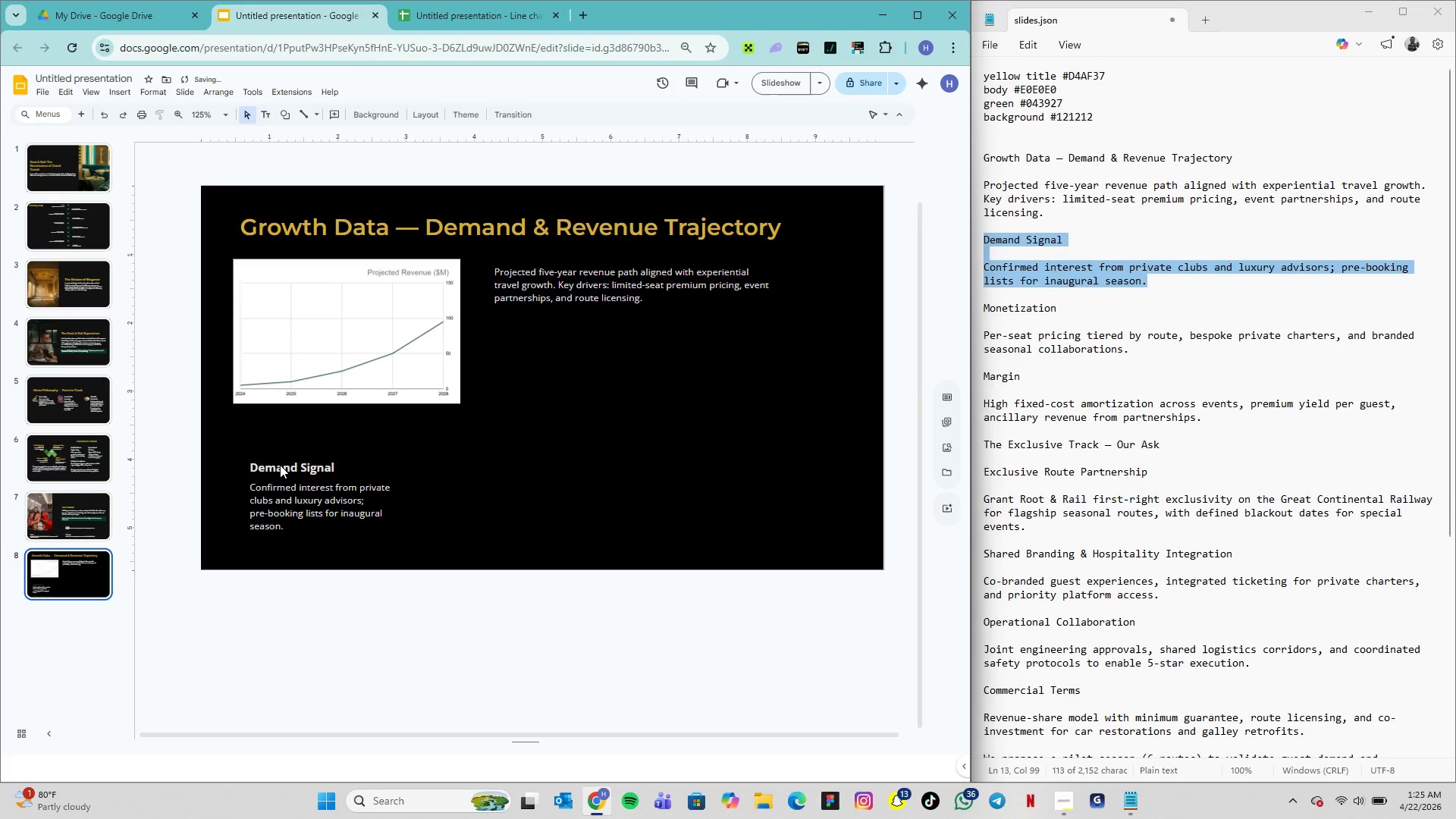 
left_click([280, 465])
 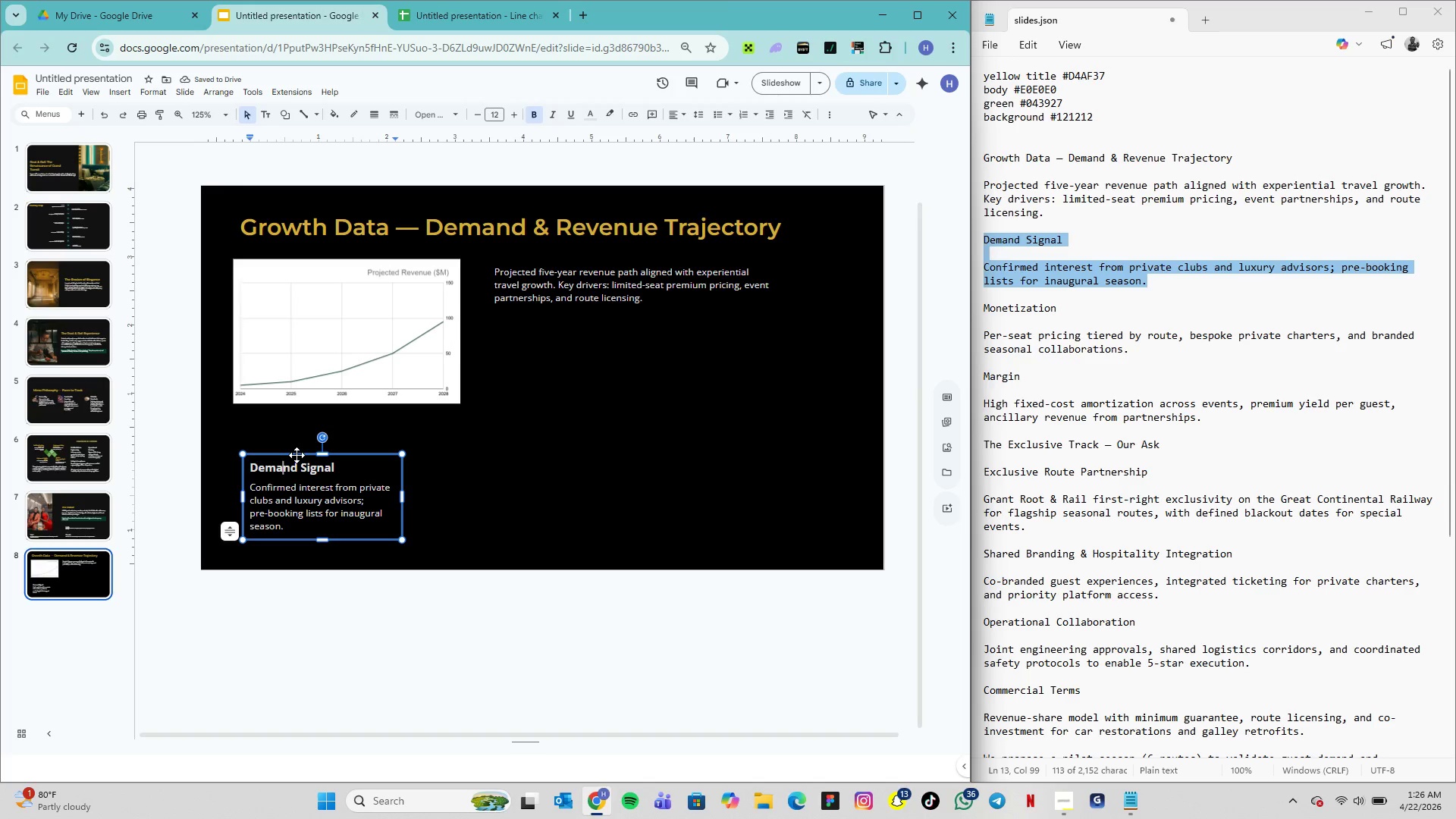 
left_click_drag(start_coordinate=[297, 455], to_coordinate=[327, 456])
 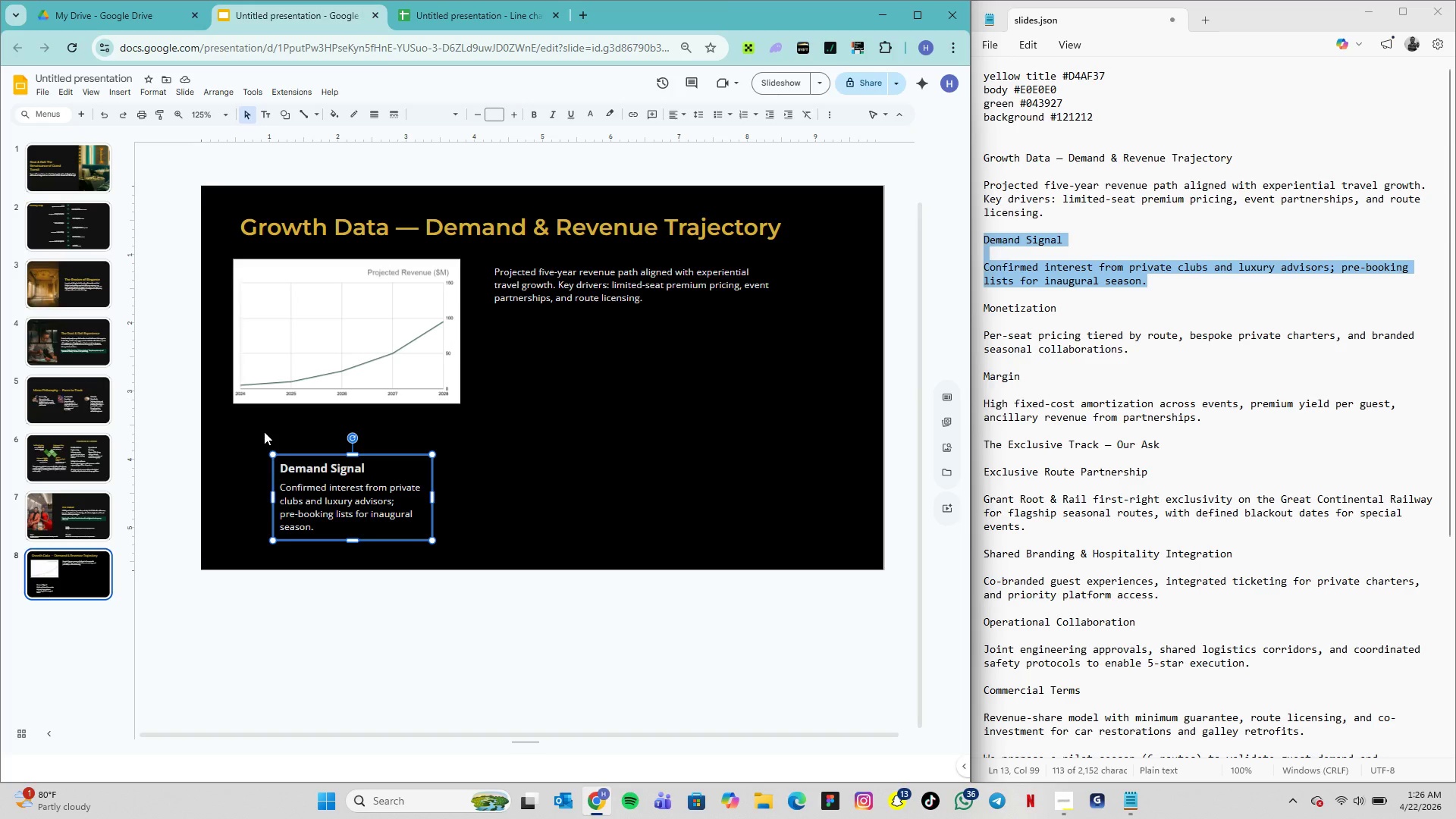 
wait(17.27)
 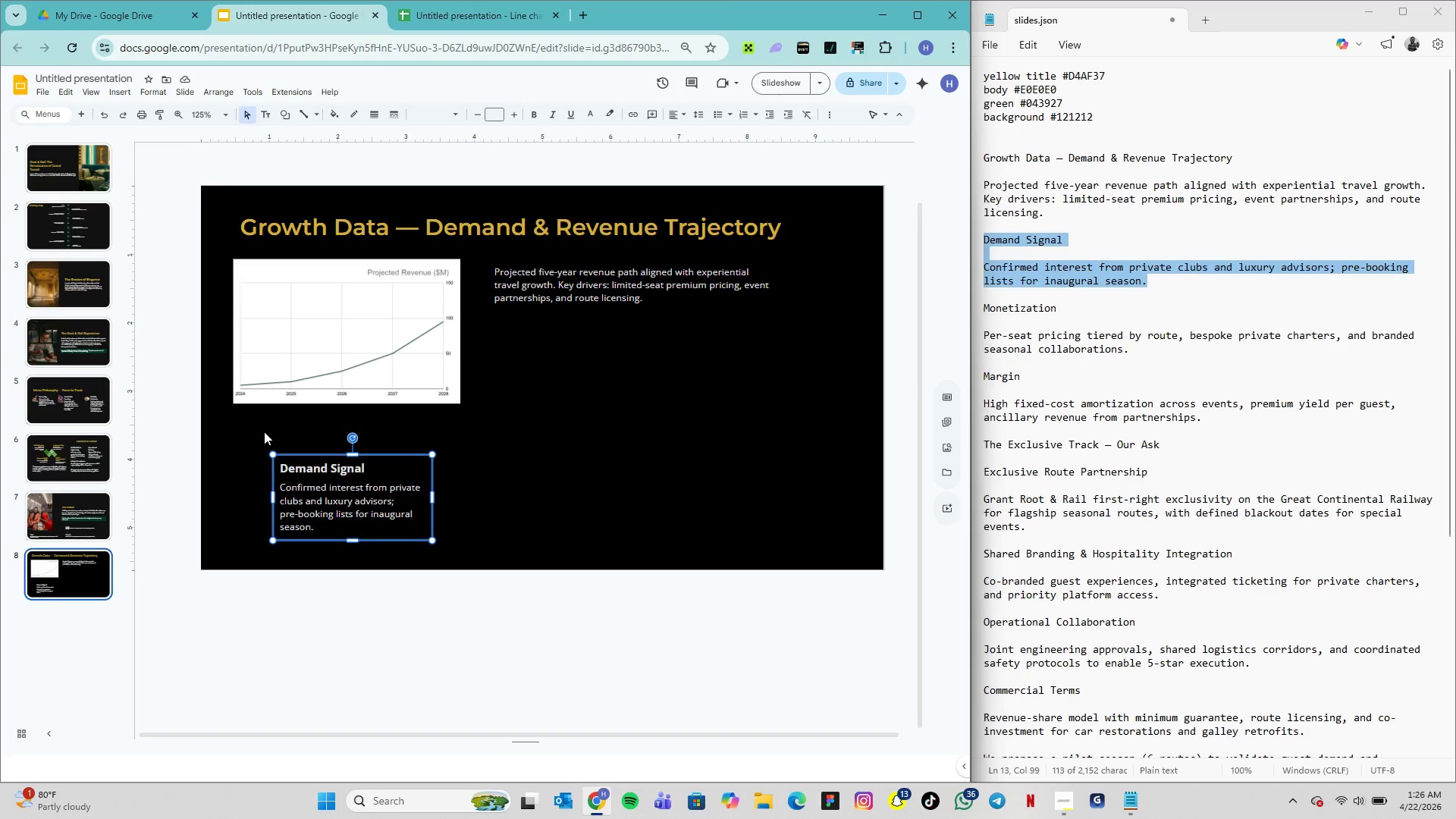 
left_click([287, 110])
 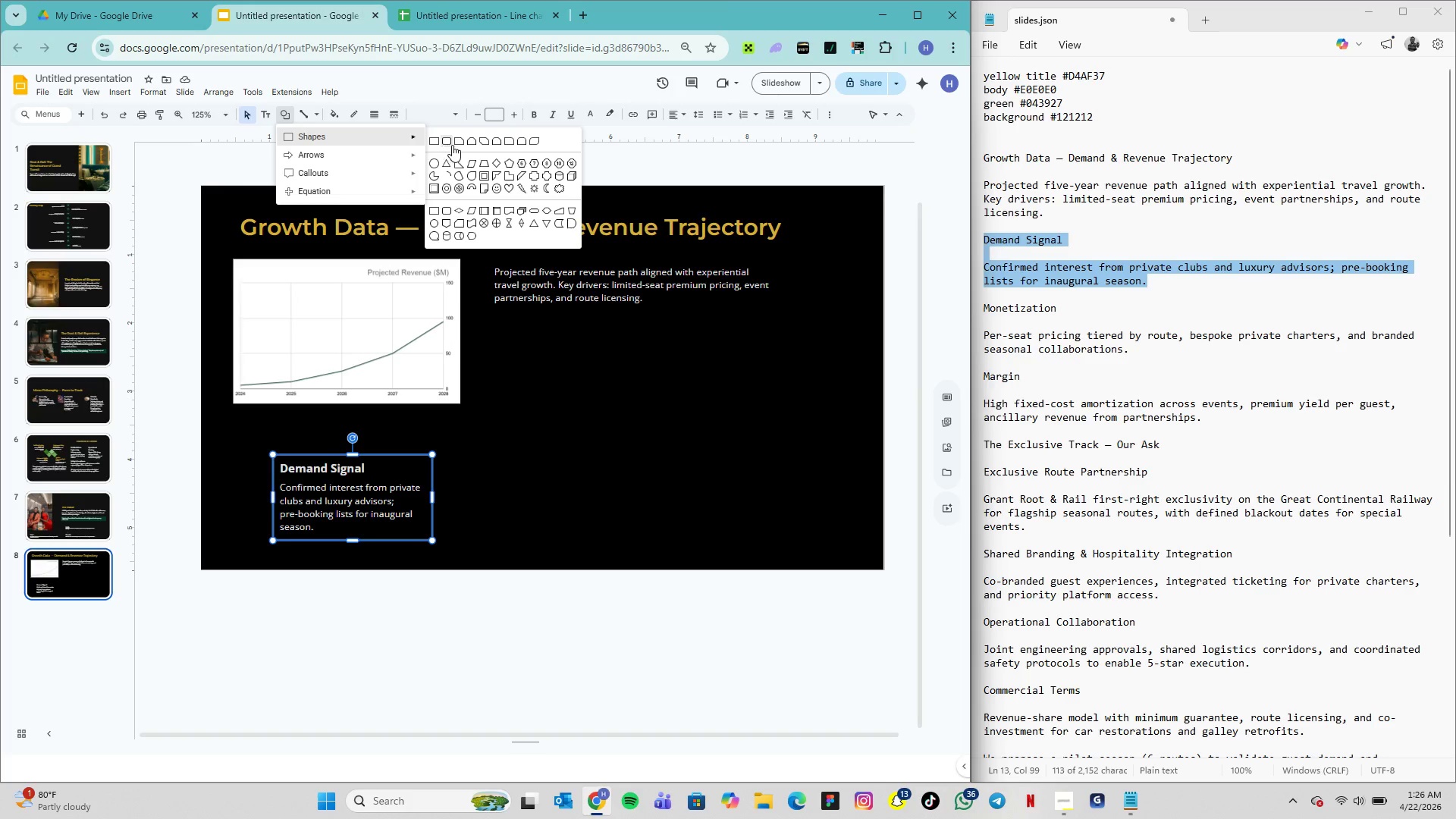 
left_click([442, 141])
 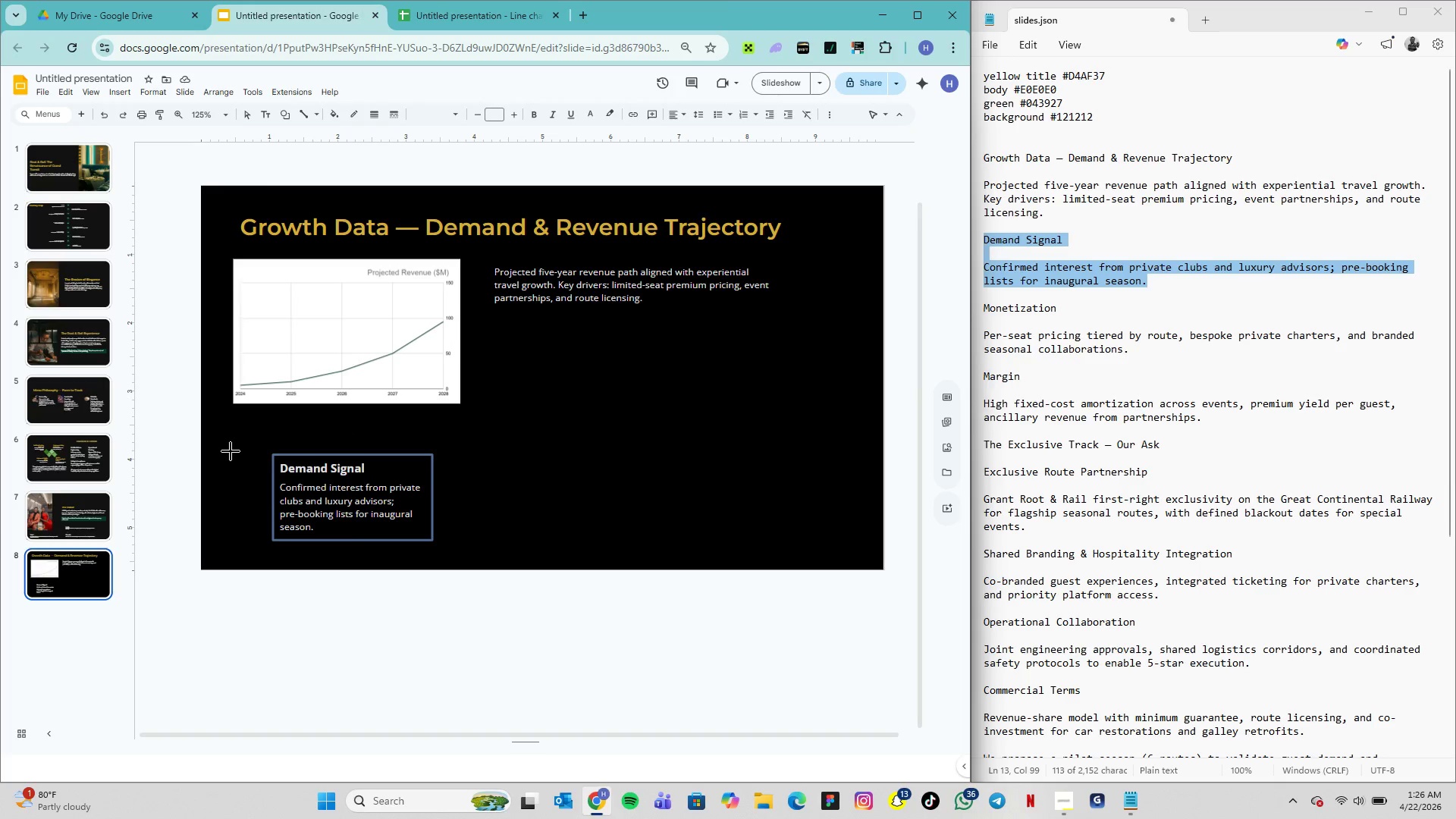 
left_click_drag(start_coordinate=[228, 453], to_coordinate=[262, 488])
 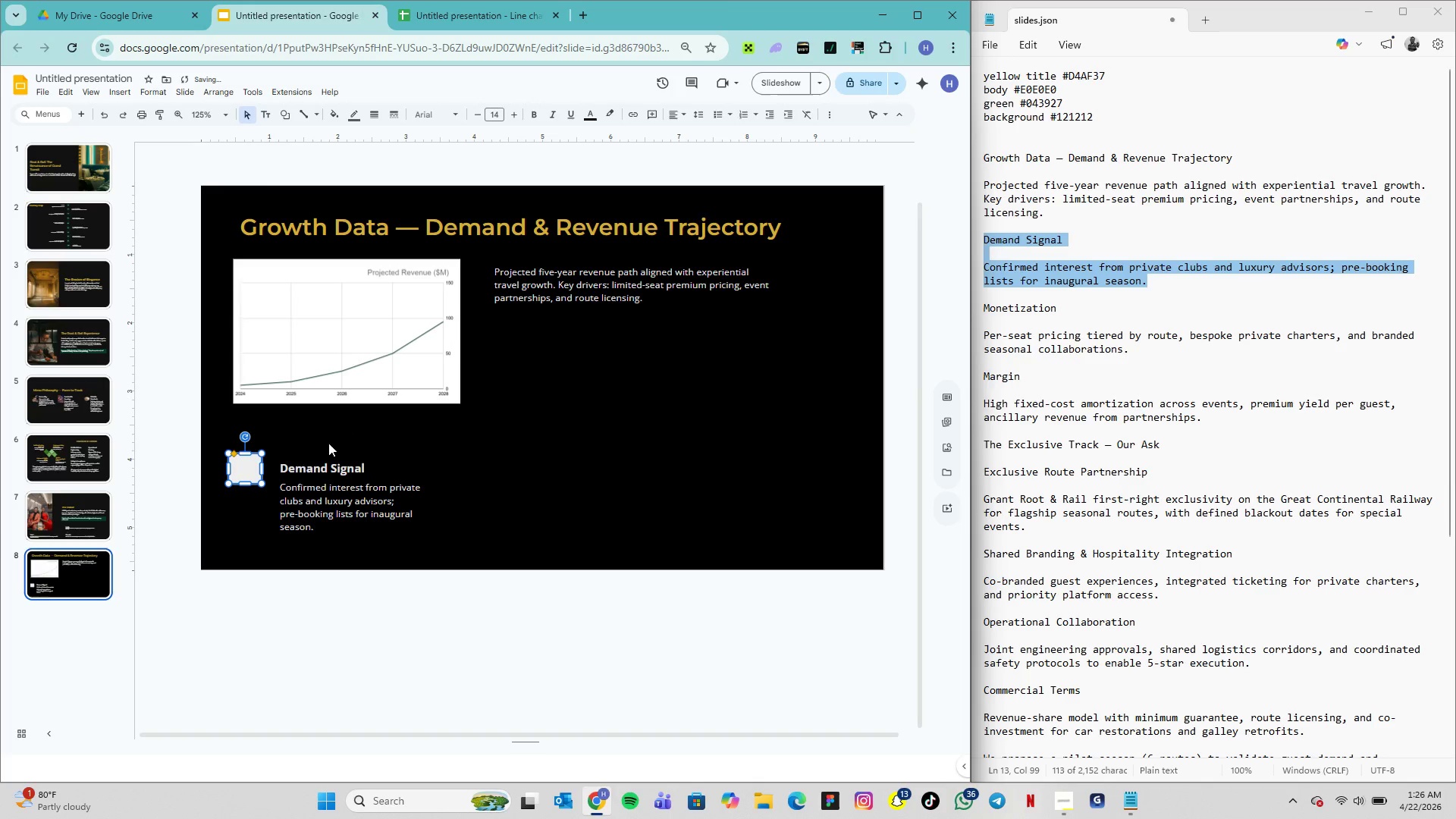 
left_click_drag(start_coordinate=[263, 469], to_coordinate=[256, 469])
 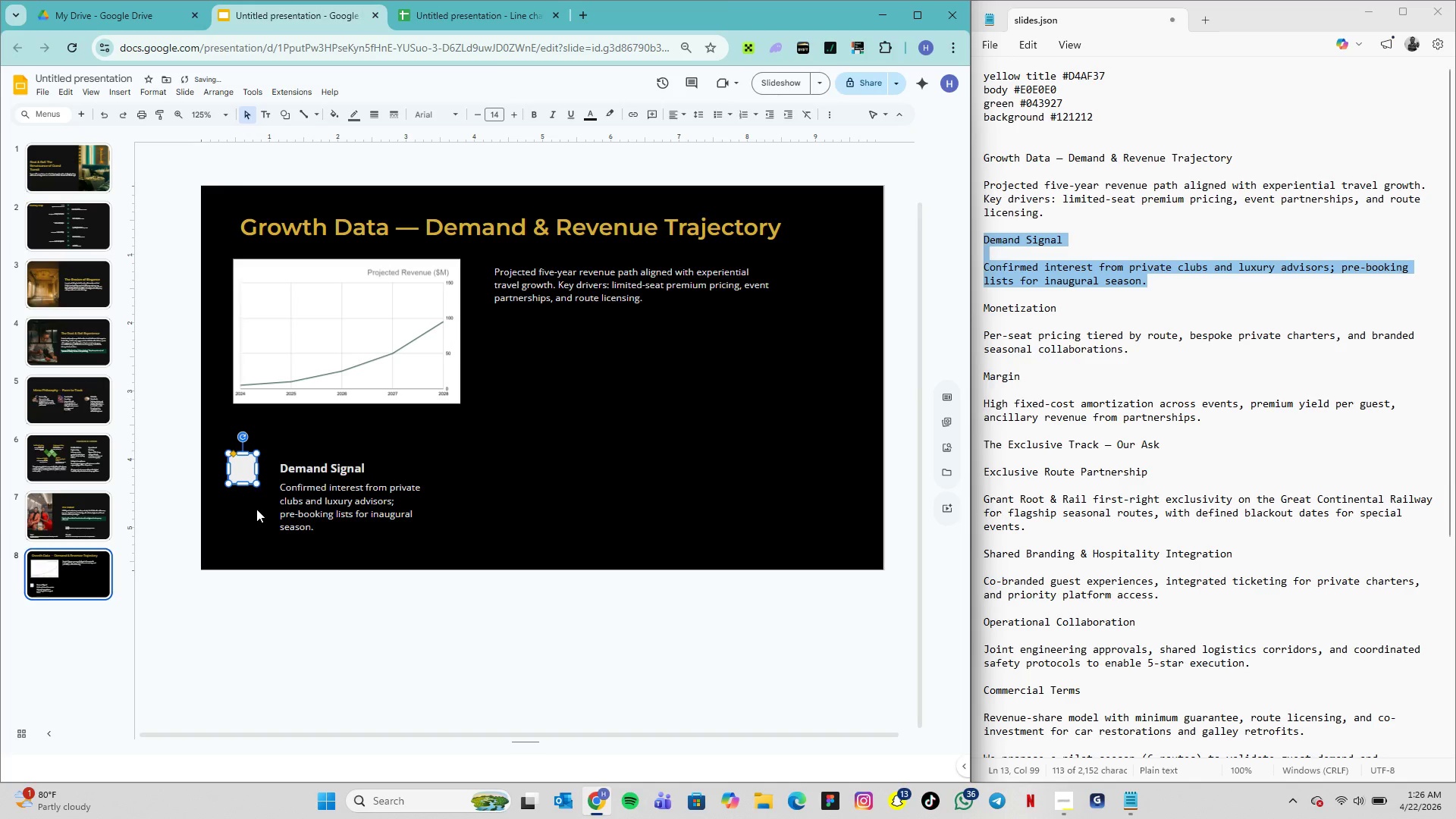 
left_click([240, 513])
 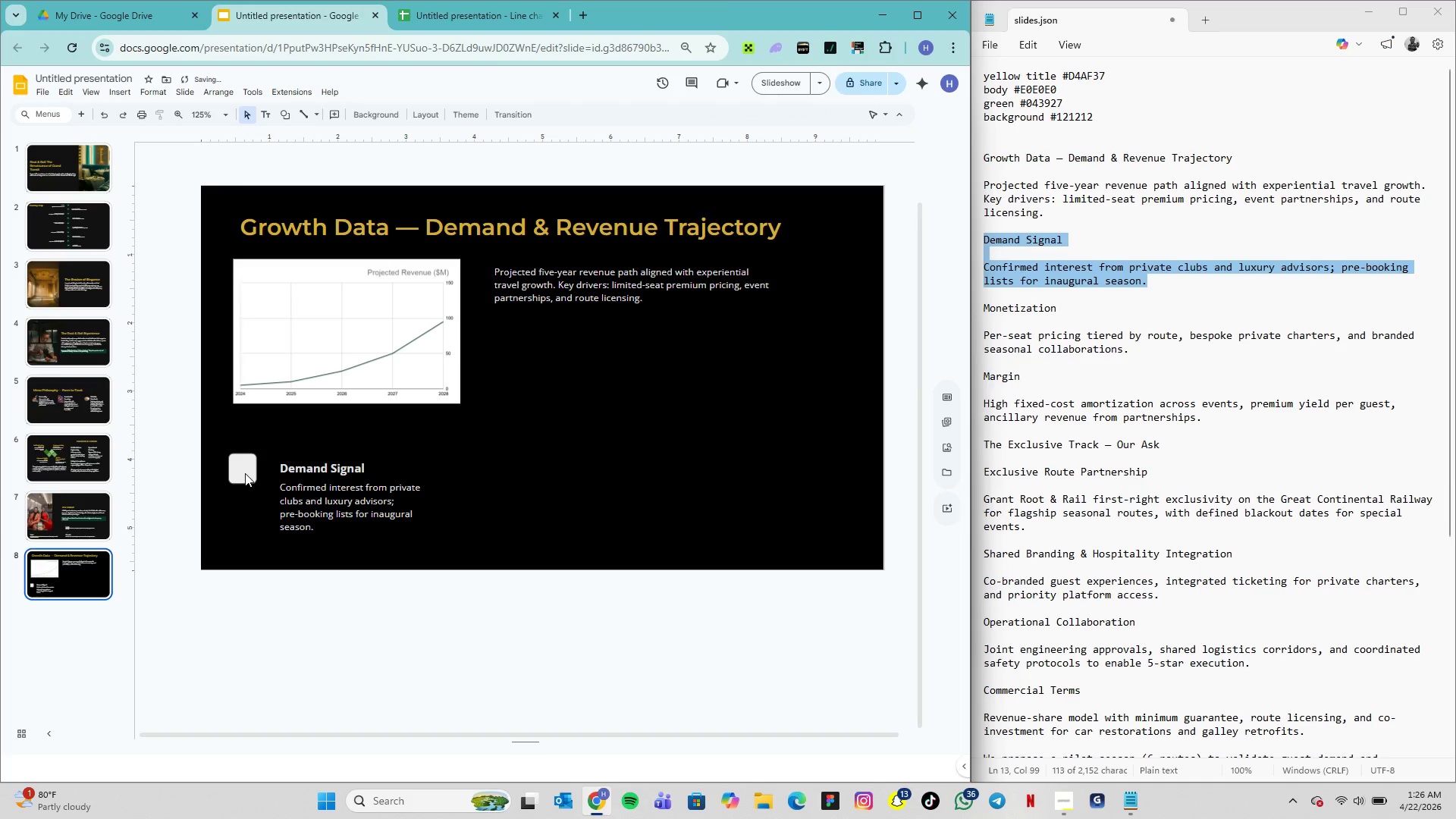 
left_click([246, 473])
 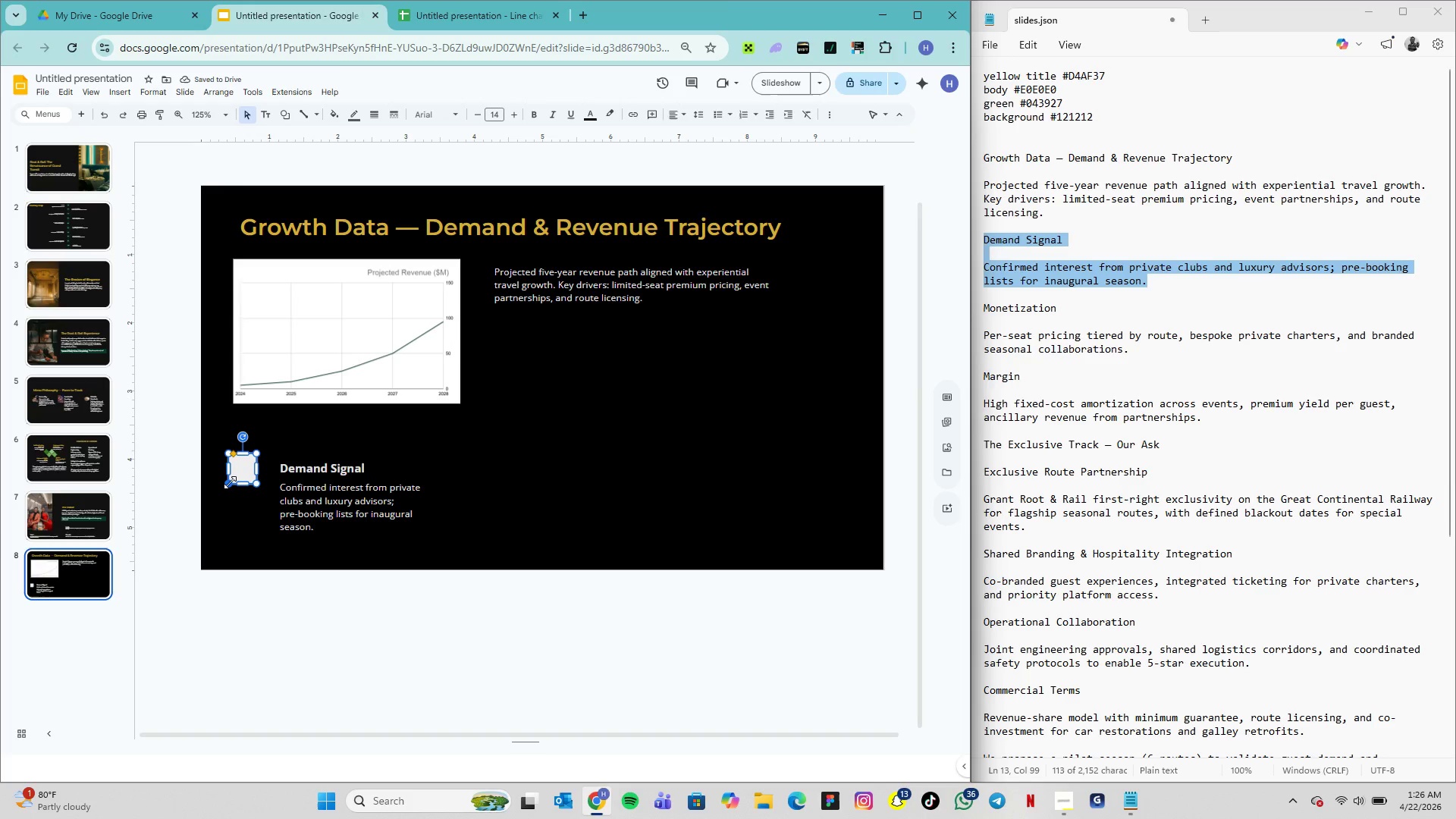 
left_click_drag(start_coordinate=[227, 482], to_coordinate=[241, 484])
 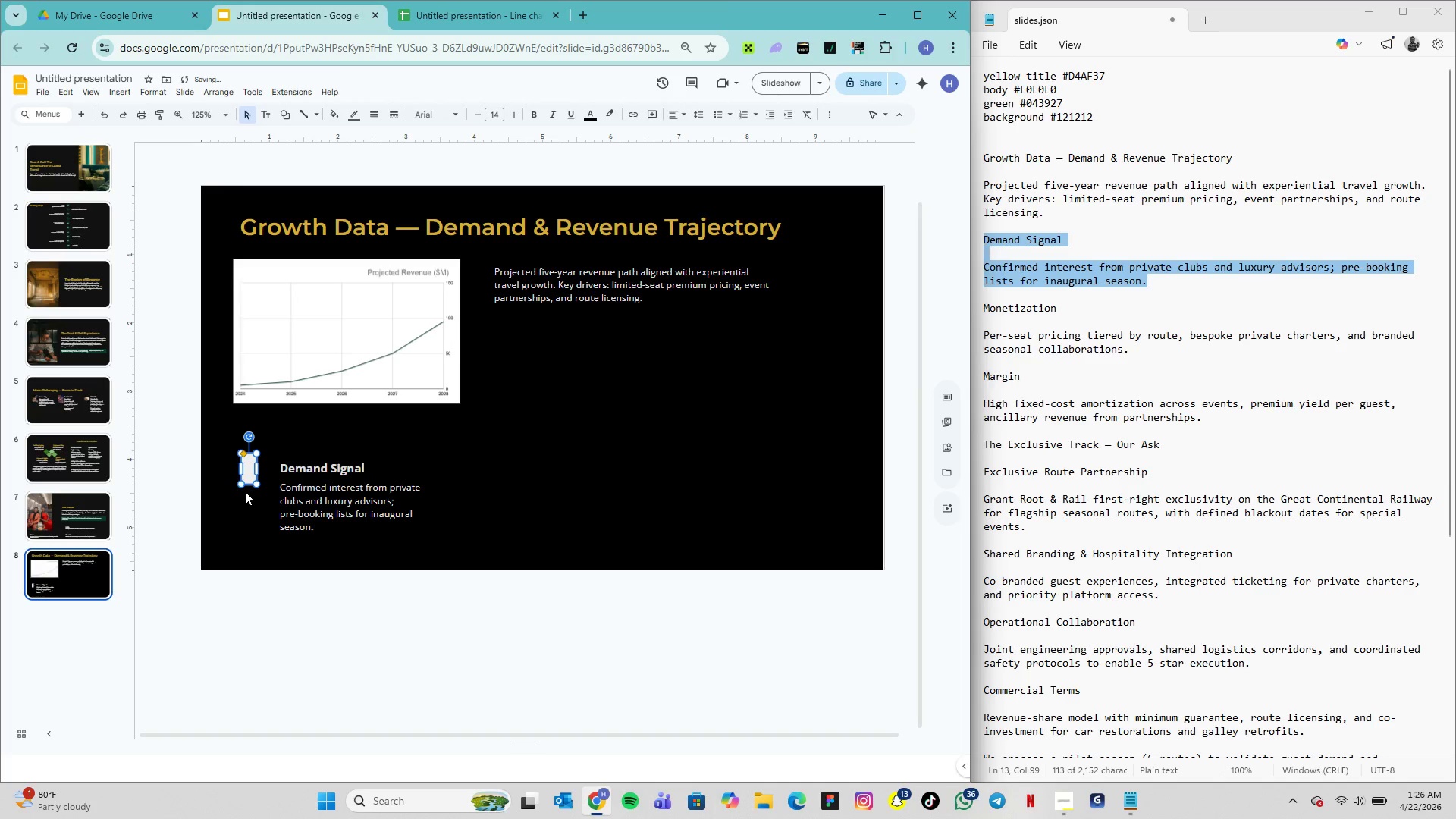 
key(Control+Z)
 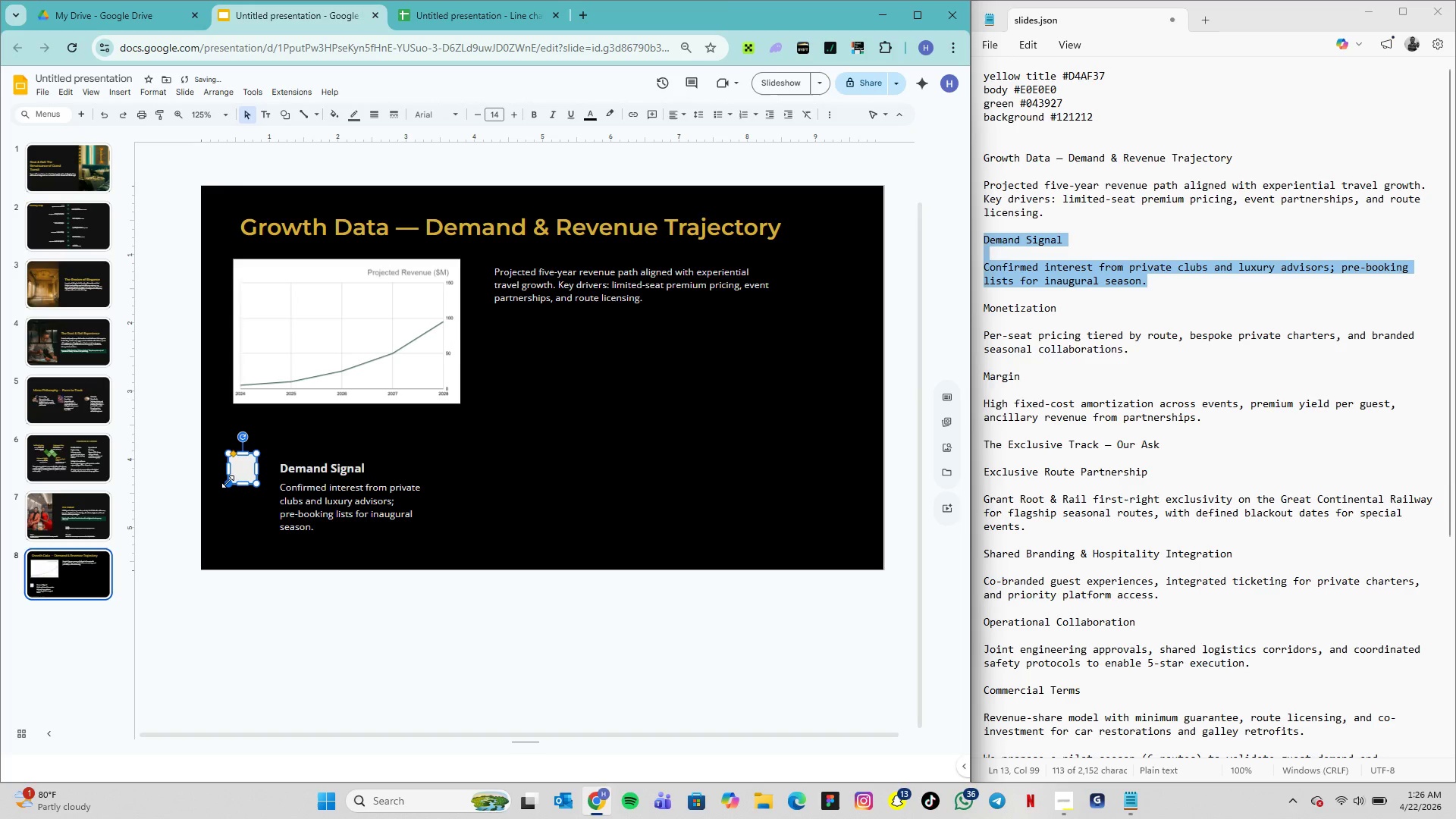 
left_click_drag(start_coordinate=[229, 482], to_coordinate=[237, 475])
 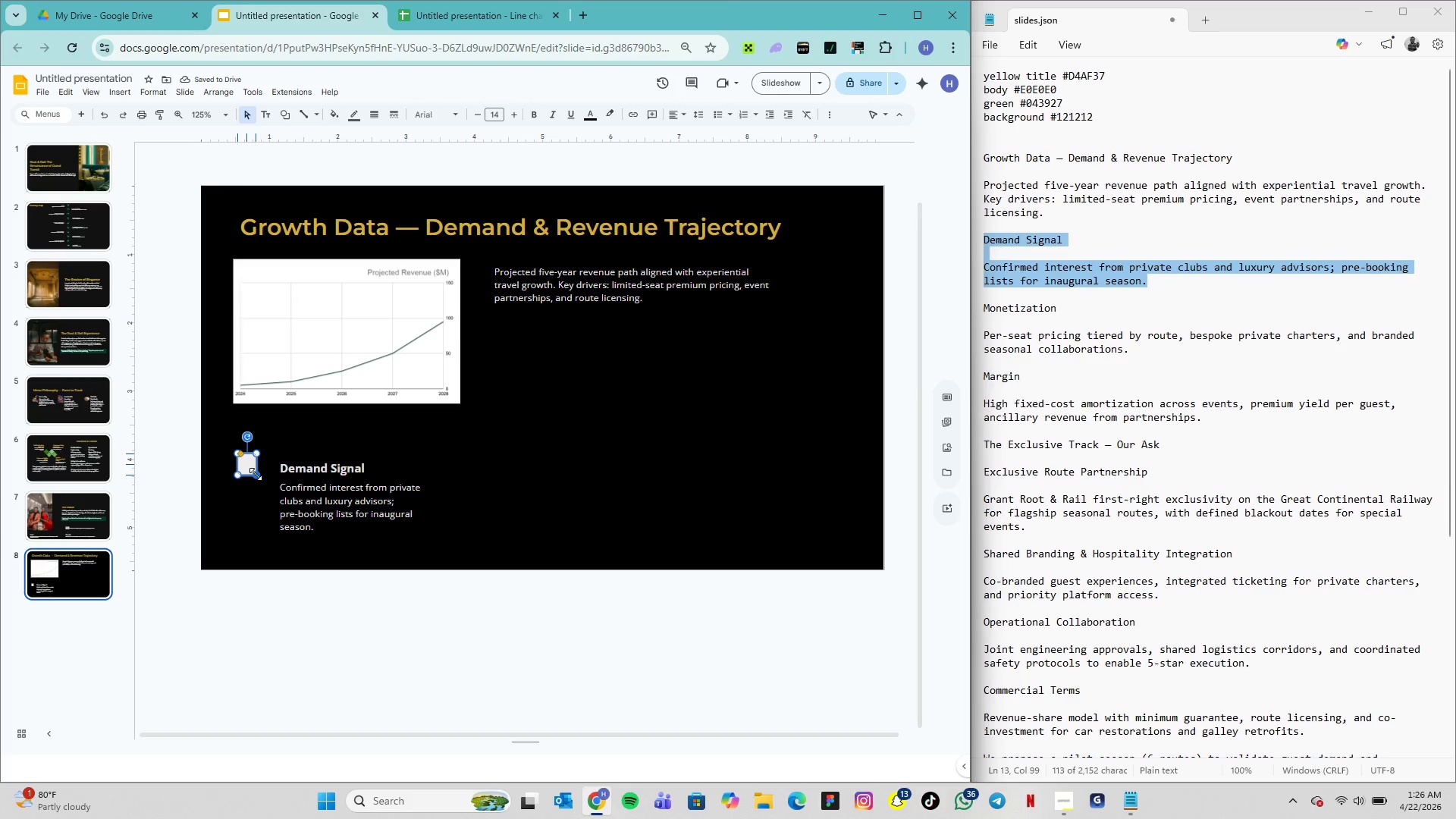 
left_click([265, 517])
 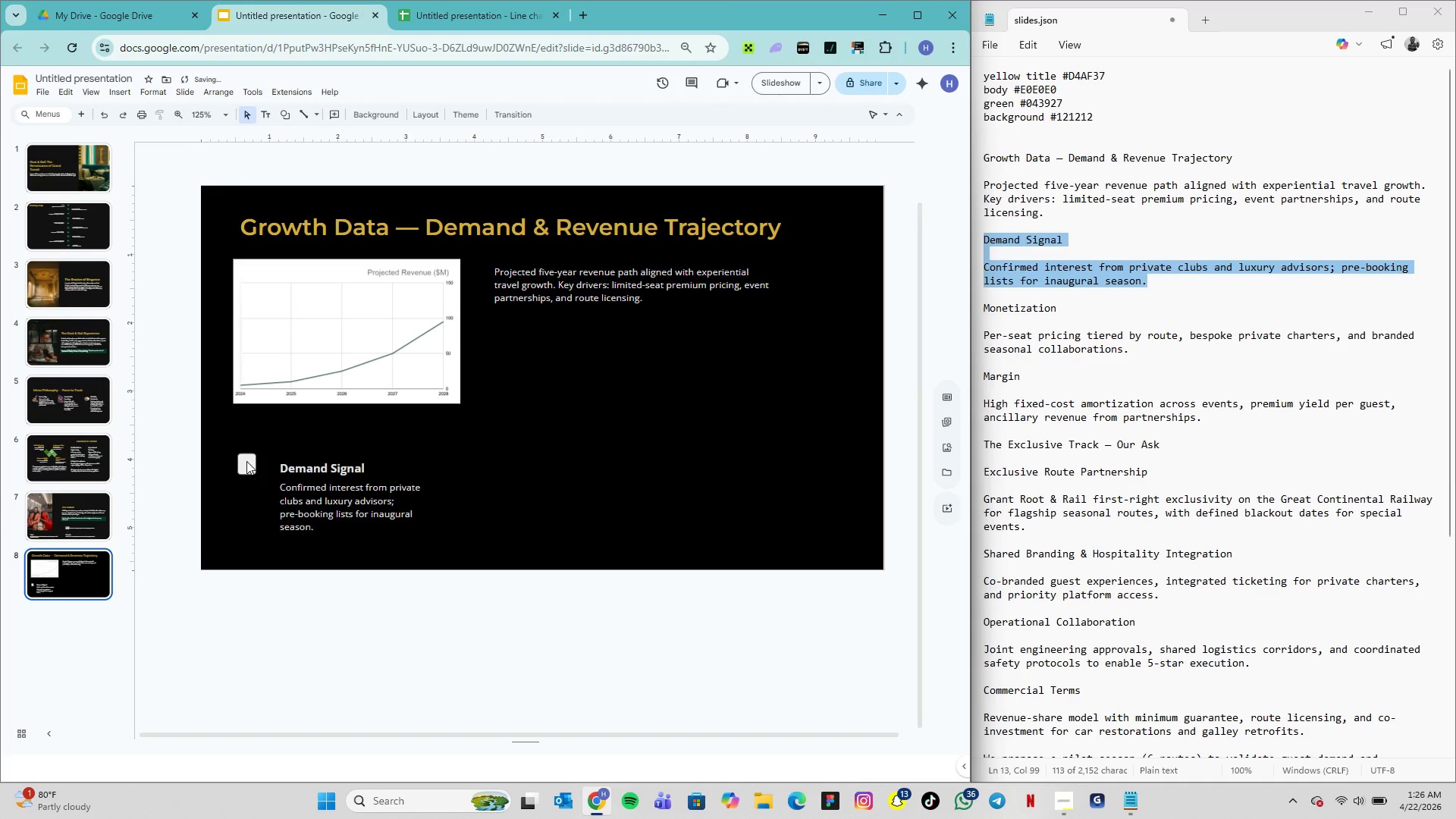 
left_click([246, 461])
 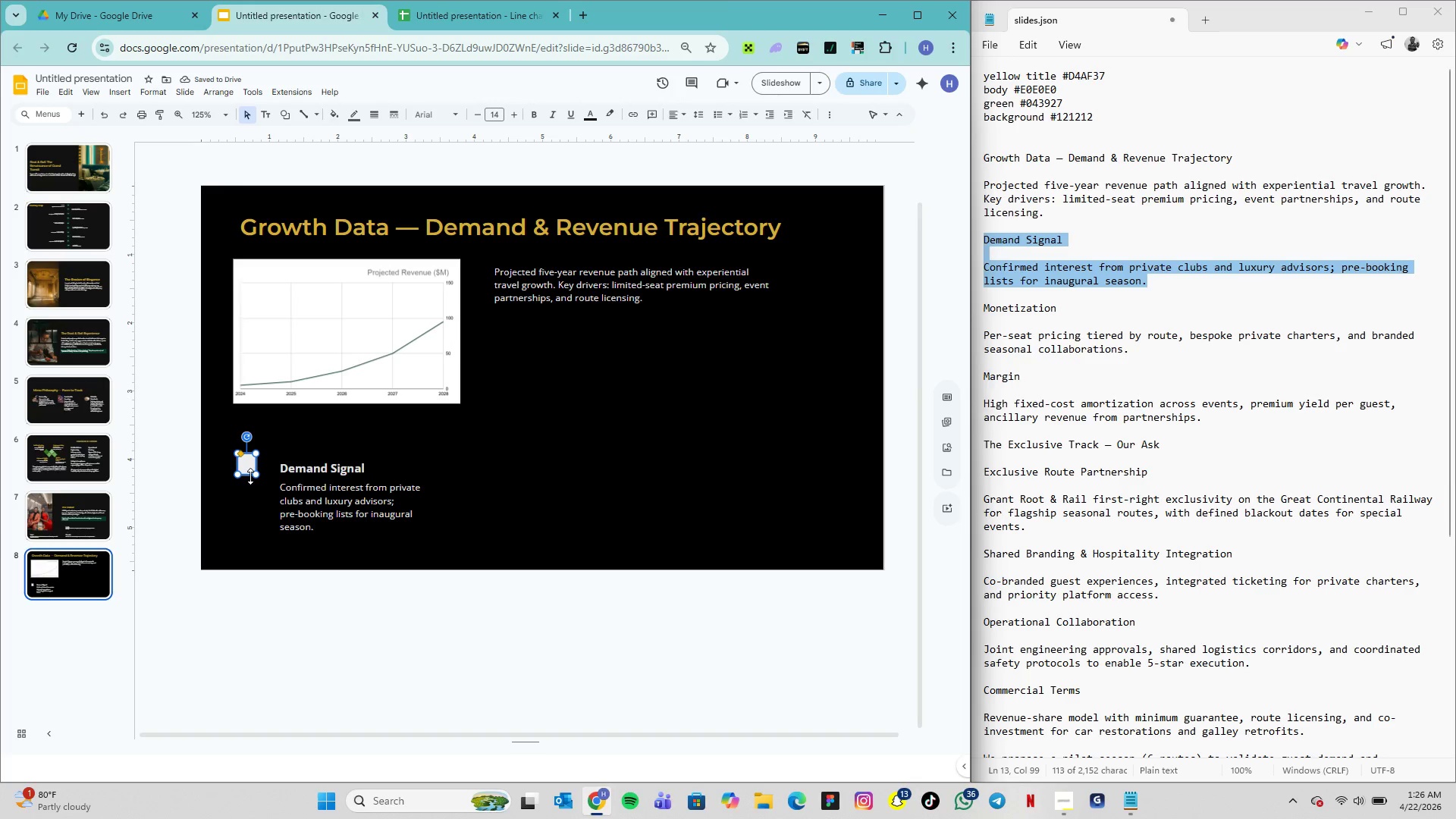 
left_click_drag(start_coordinate=[248, 476], to_coordinate=[250, 471])
 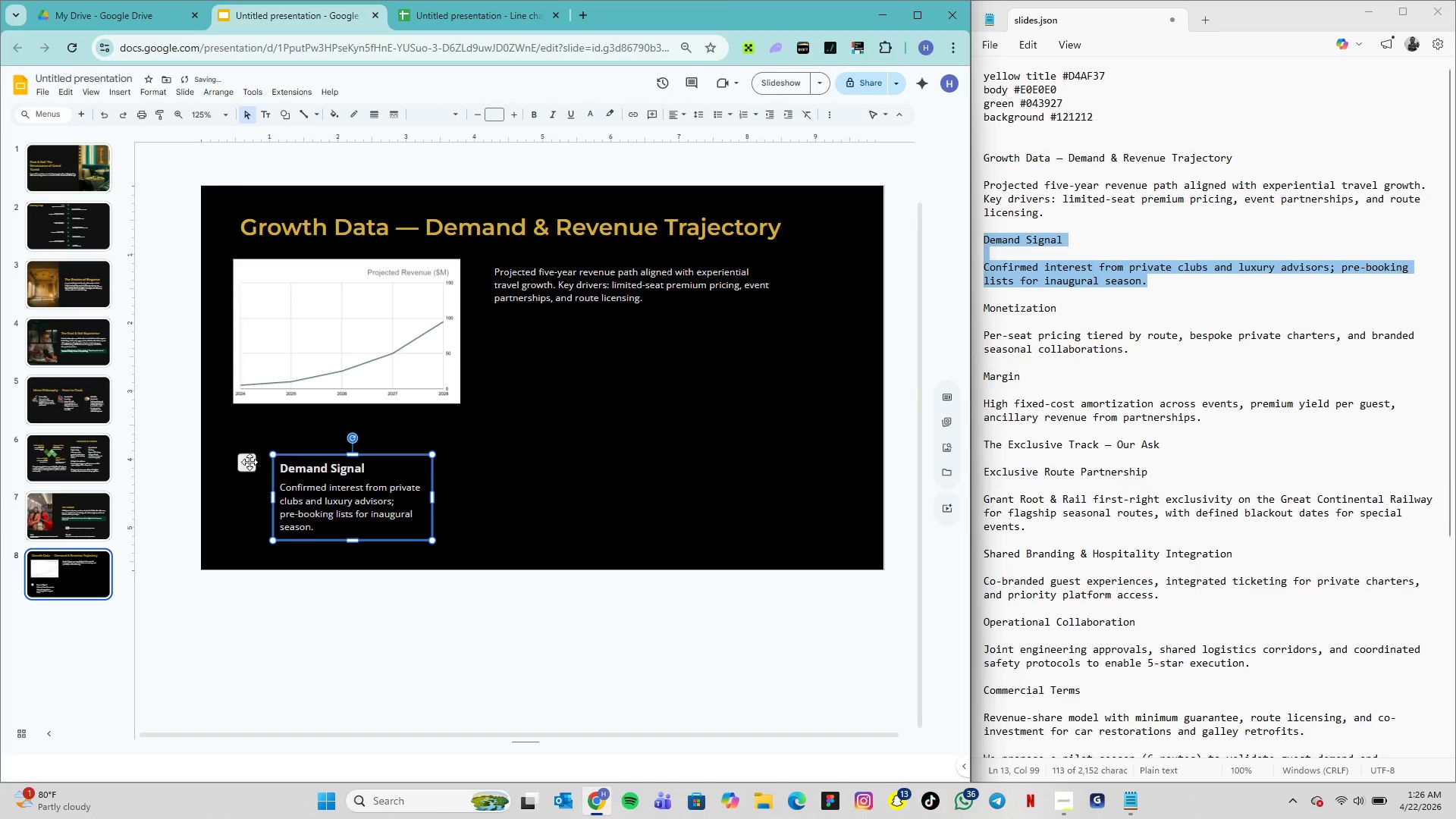 
left_click([248, 461])
 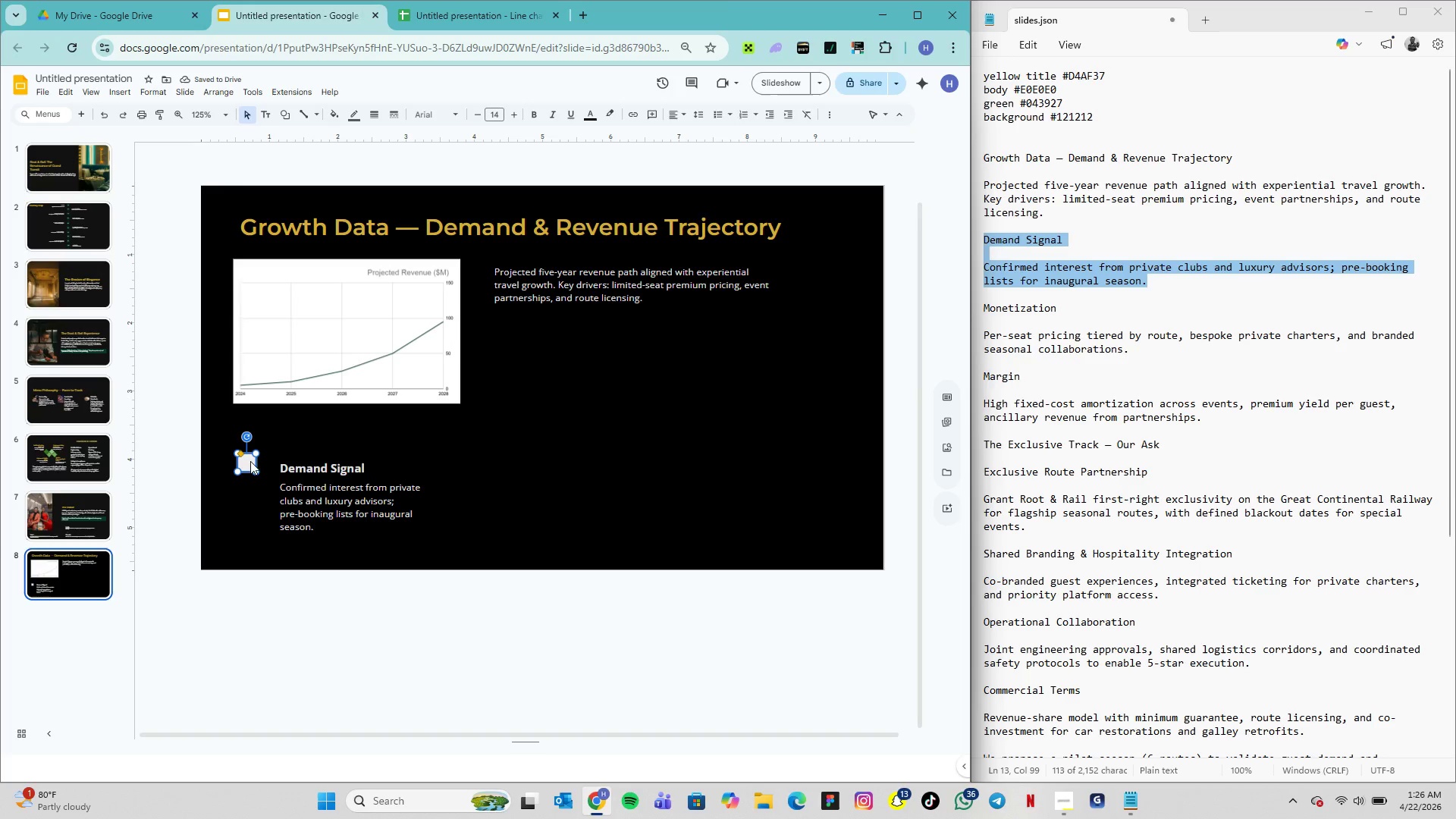 
left_click_drag(start_coordinate=[256, 473], to_coordinate=[261, 477])
 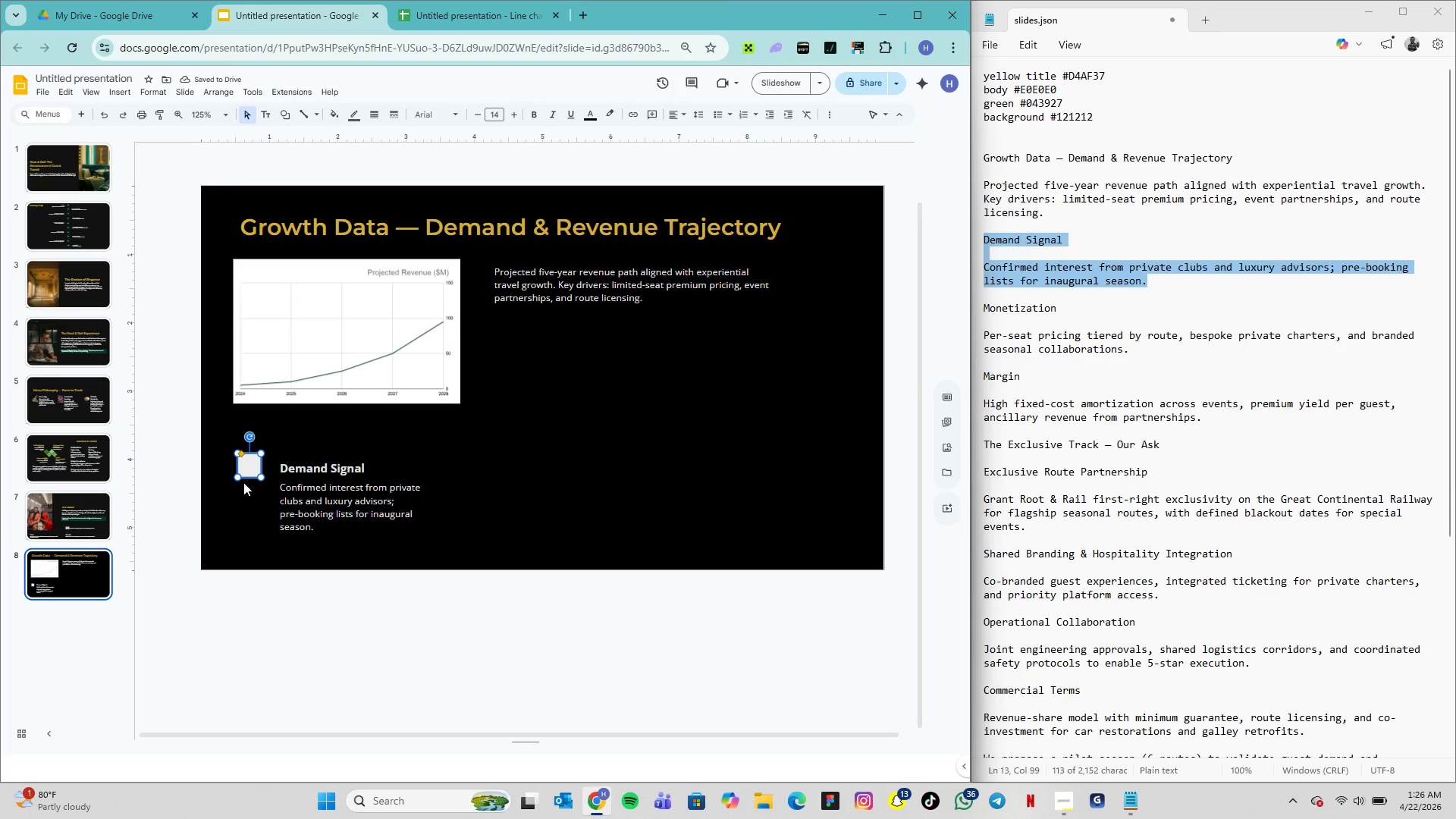 
left_click_drag(start_coordinate=[249, 466], to_coordinate=[262, 467])
 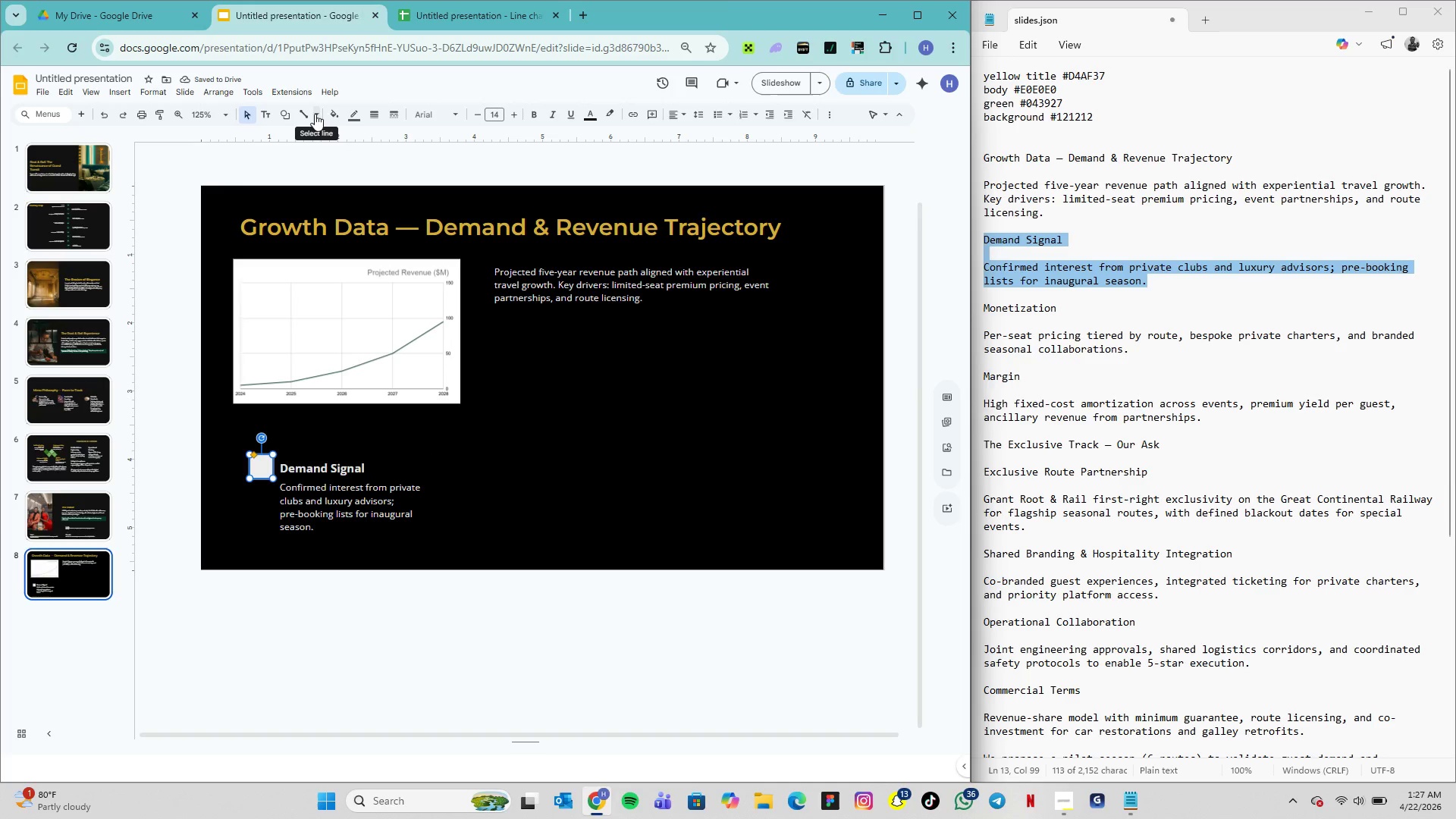 
left_click([352, 119])
 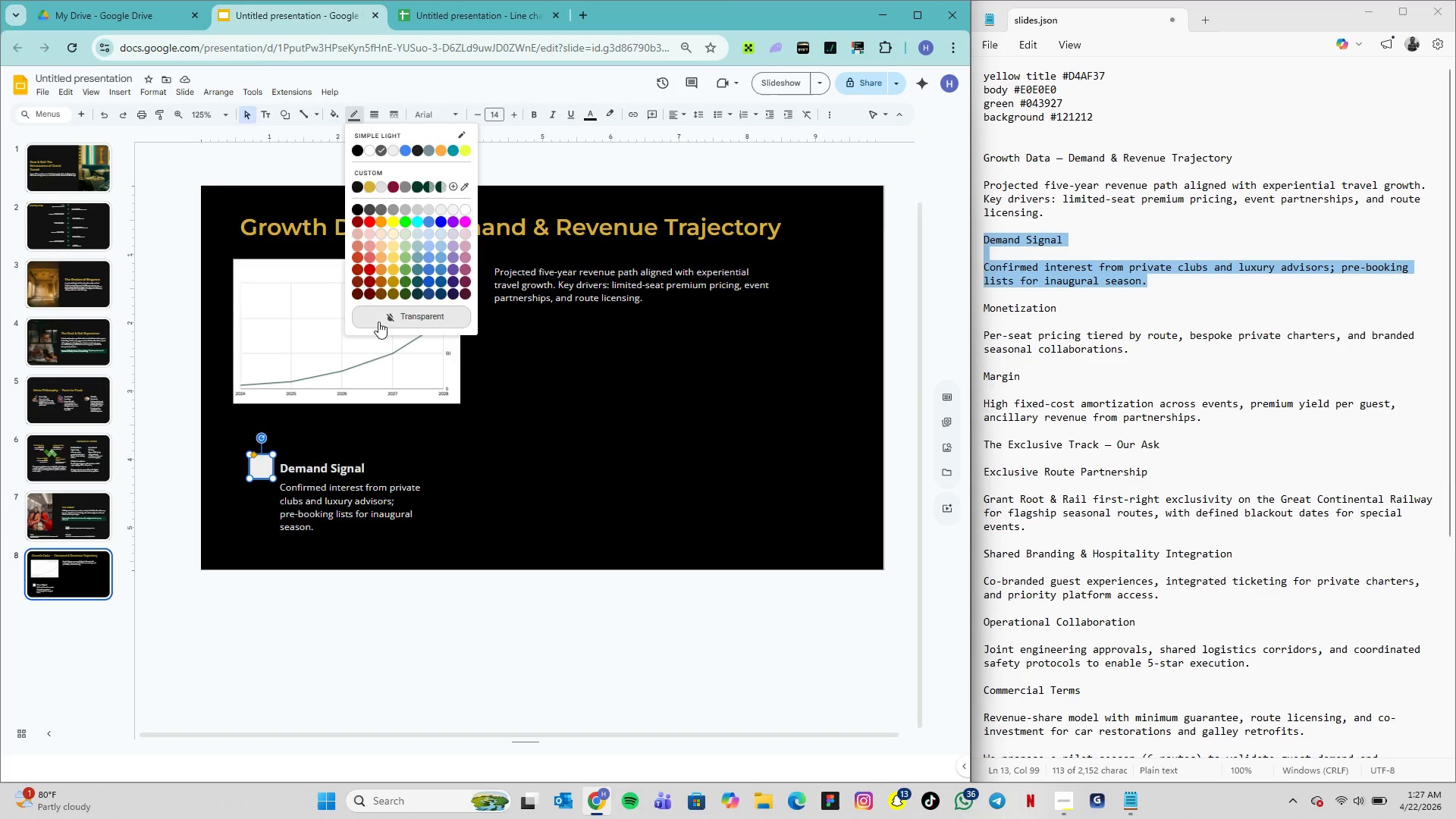 
left_click([379, 324])
 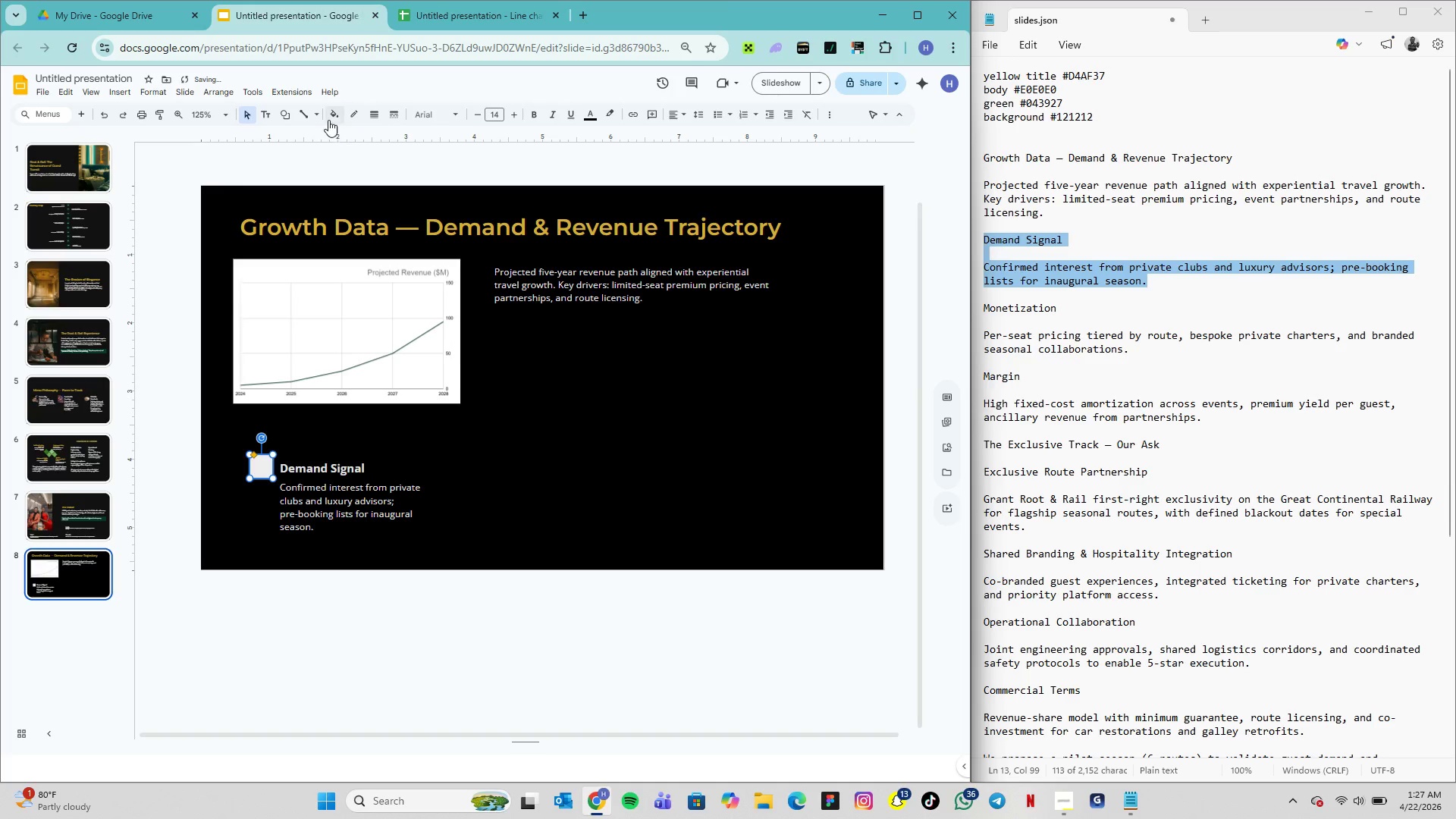 
left_click([330, 117])
 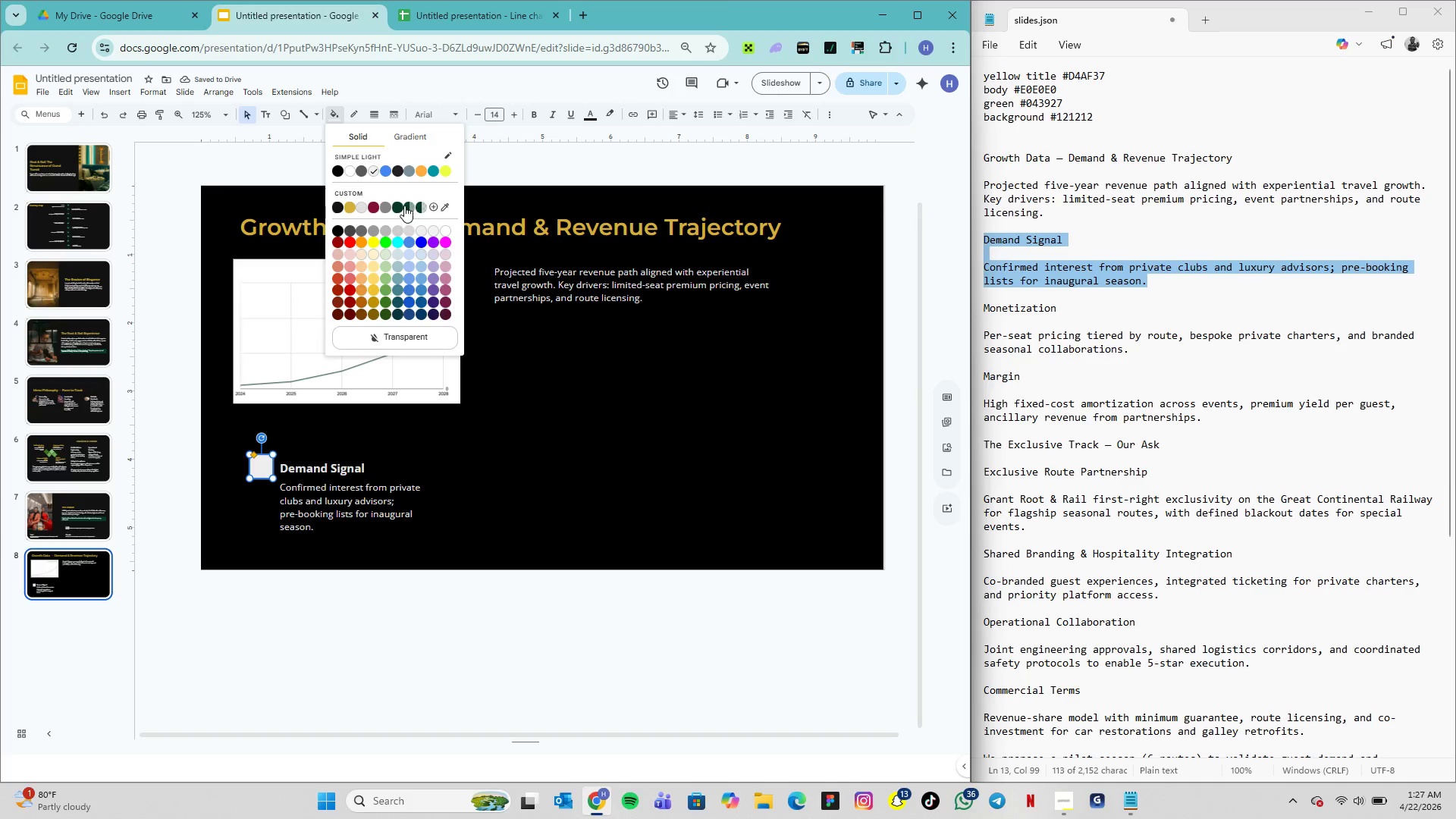 
left_click([399, 205])
 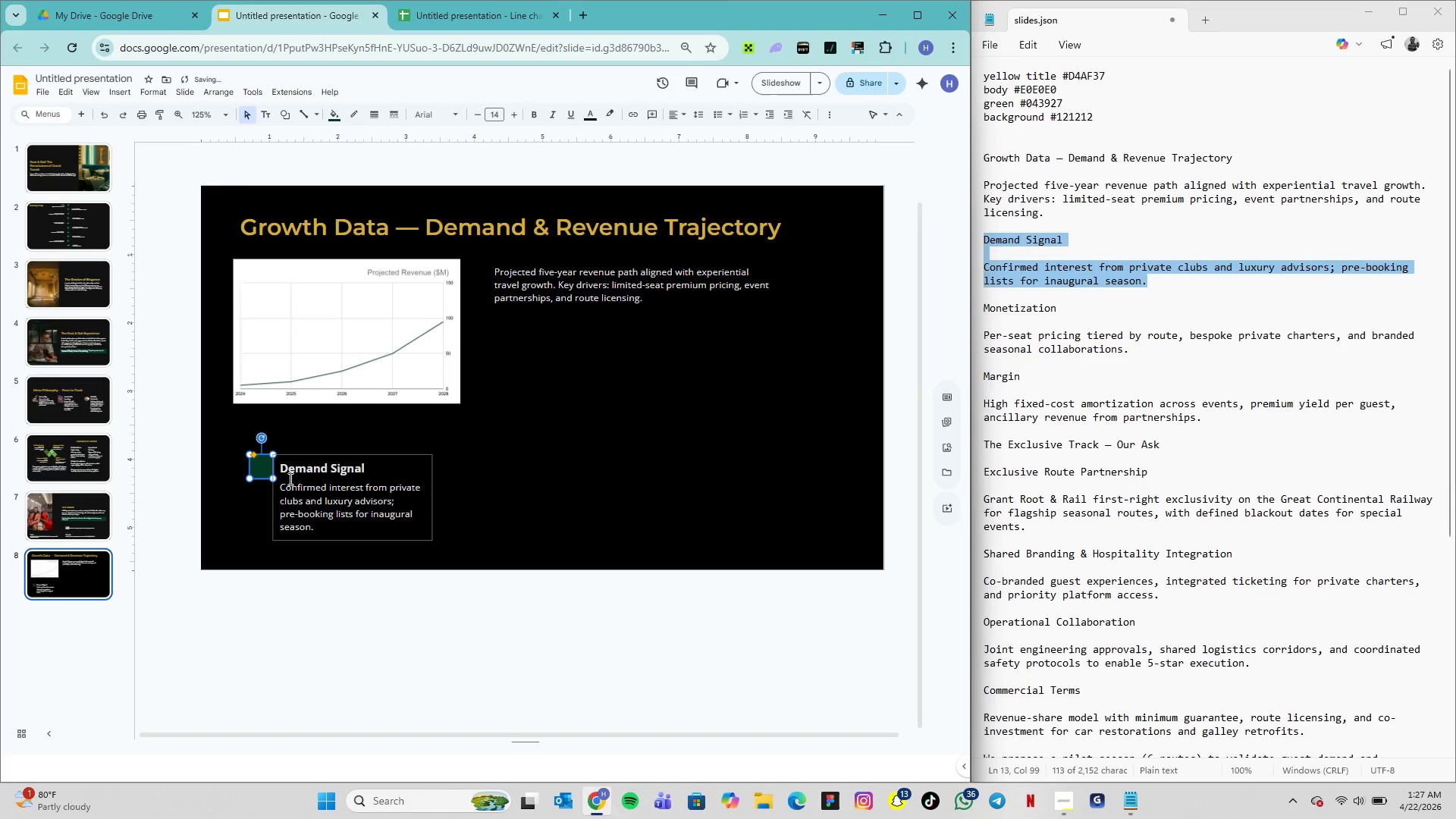 
hold_key(key=ShiftLeft, duration=2.25)
left_click([330, 460])
 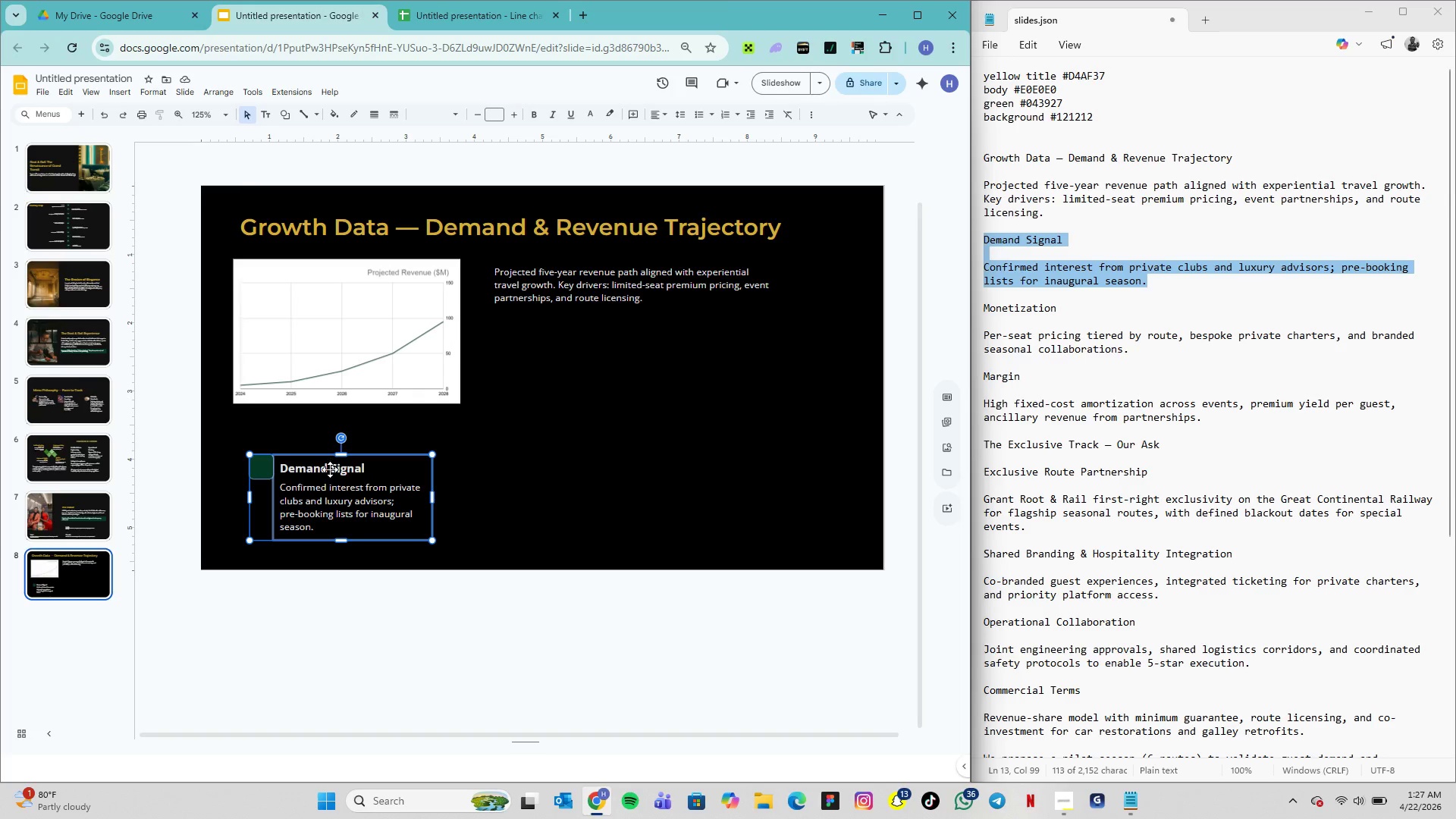 
wait(5.09)
 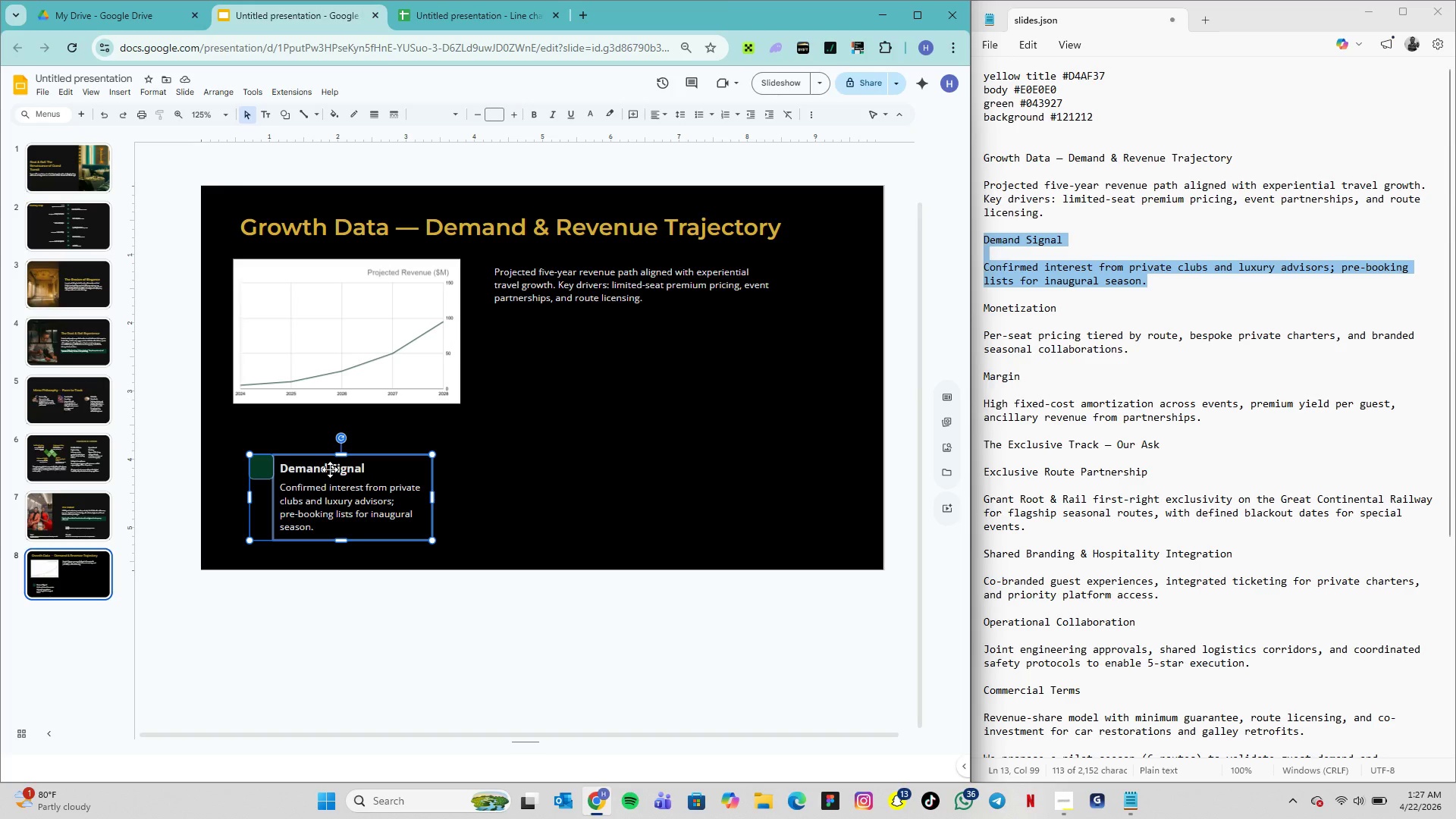 
key(Alt+Control+G)
 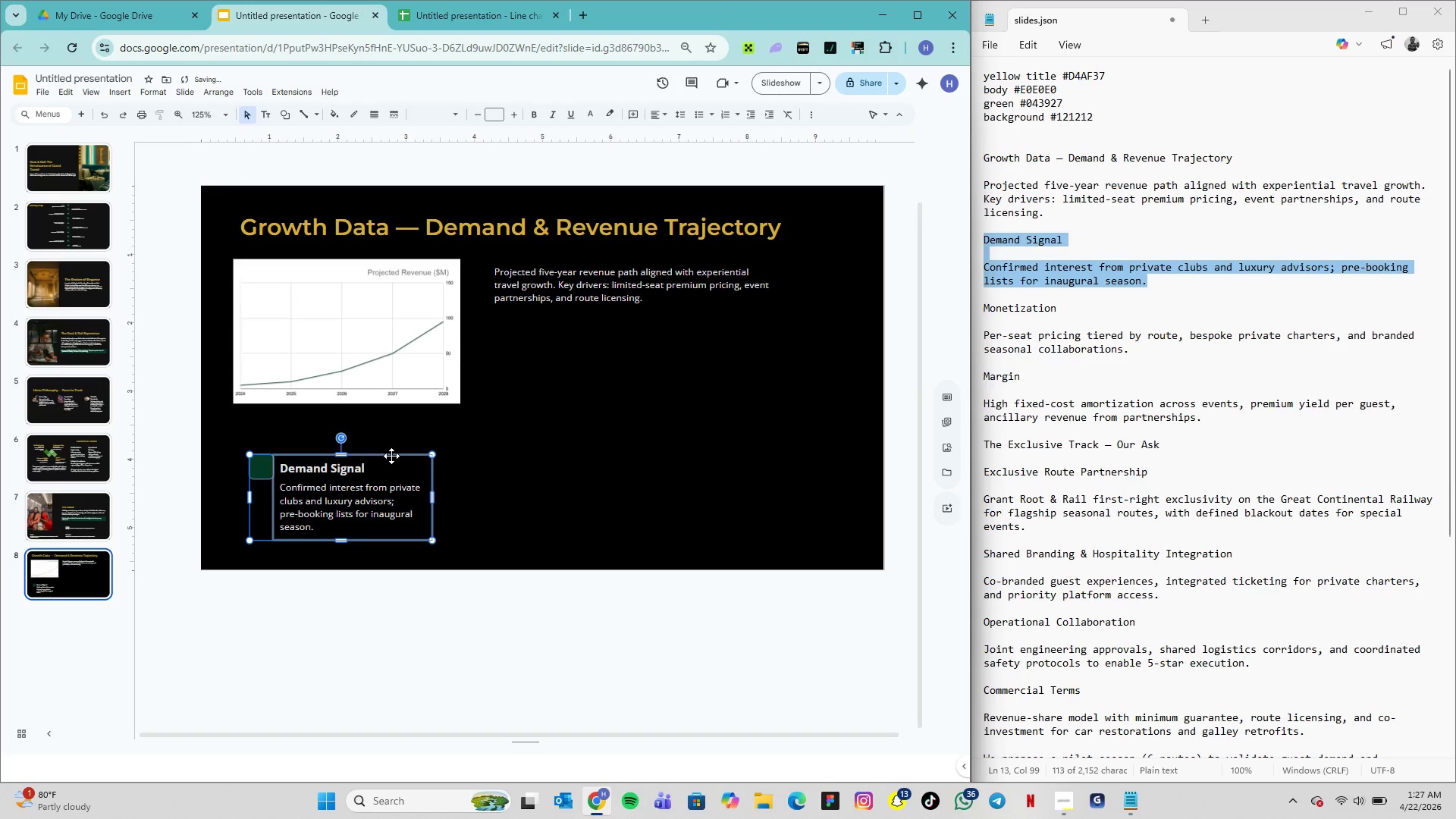 
left_click([522, 488])
 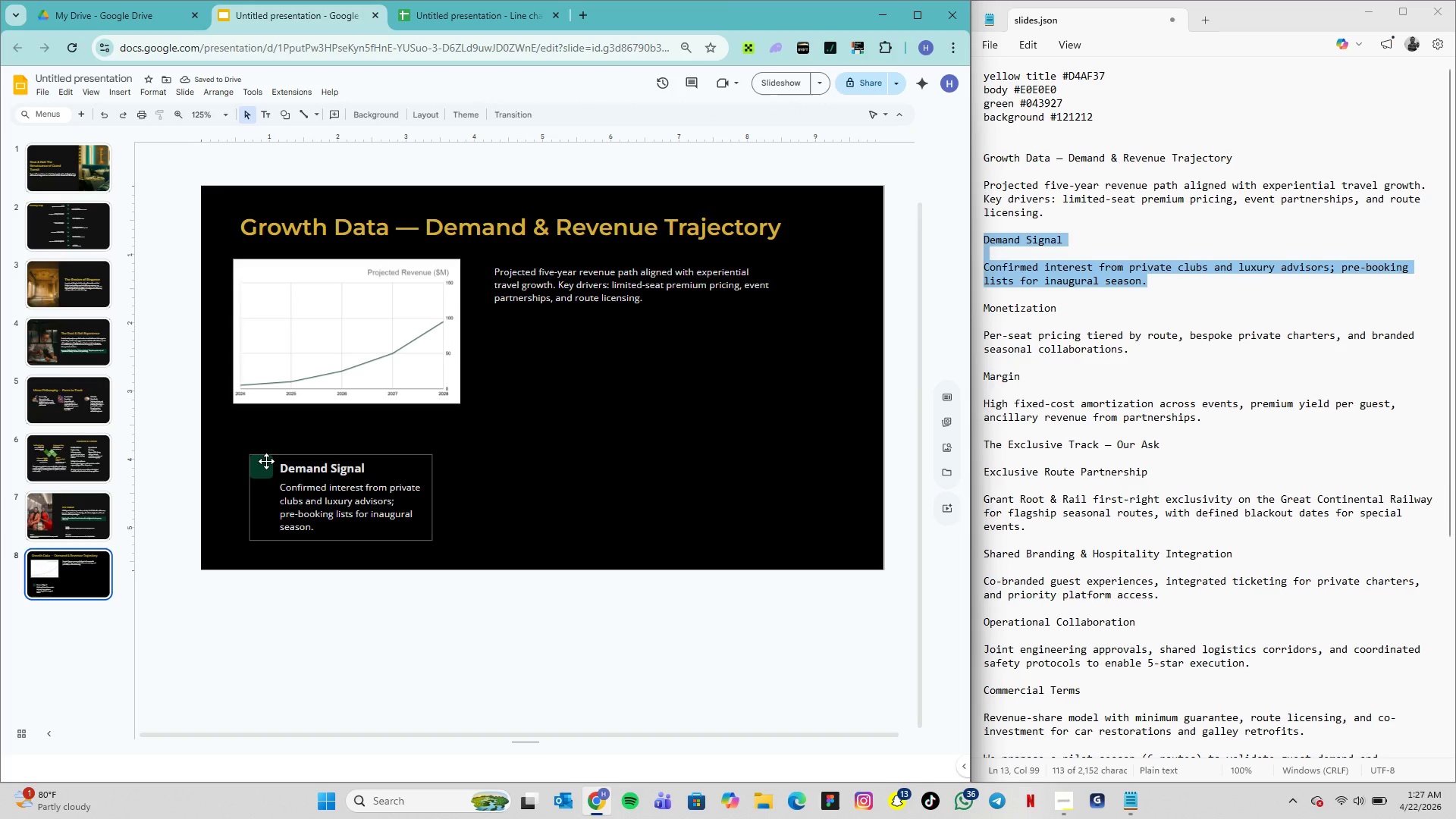 
left_click([266, 461])
 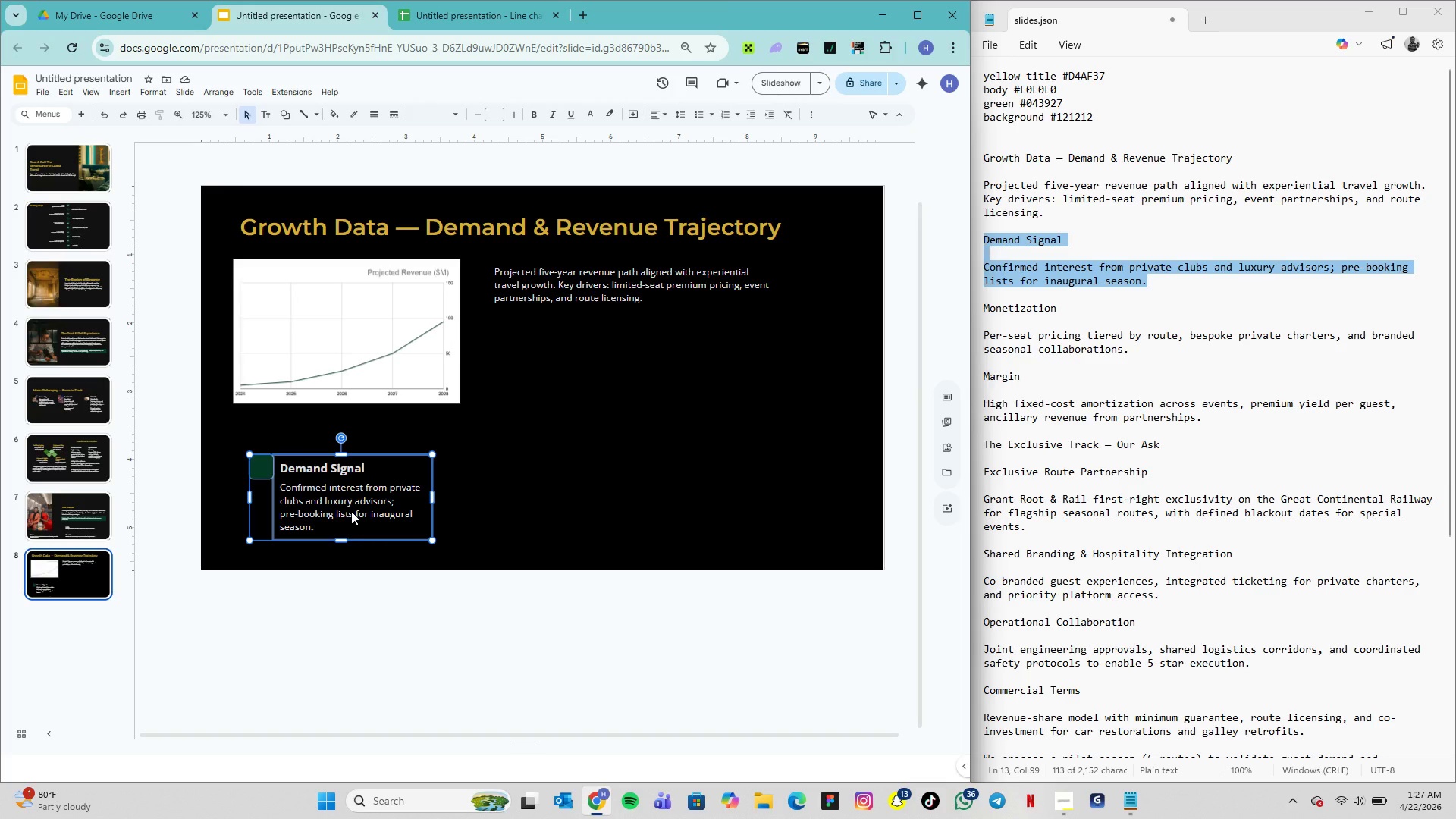 
wait(6.52)
 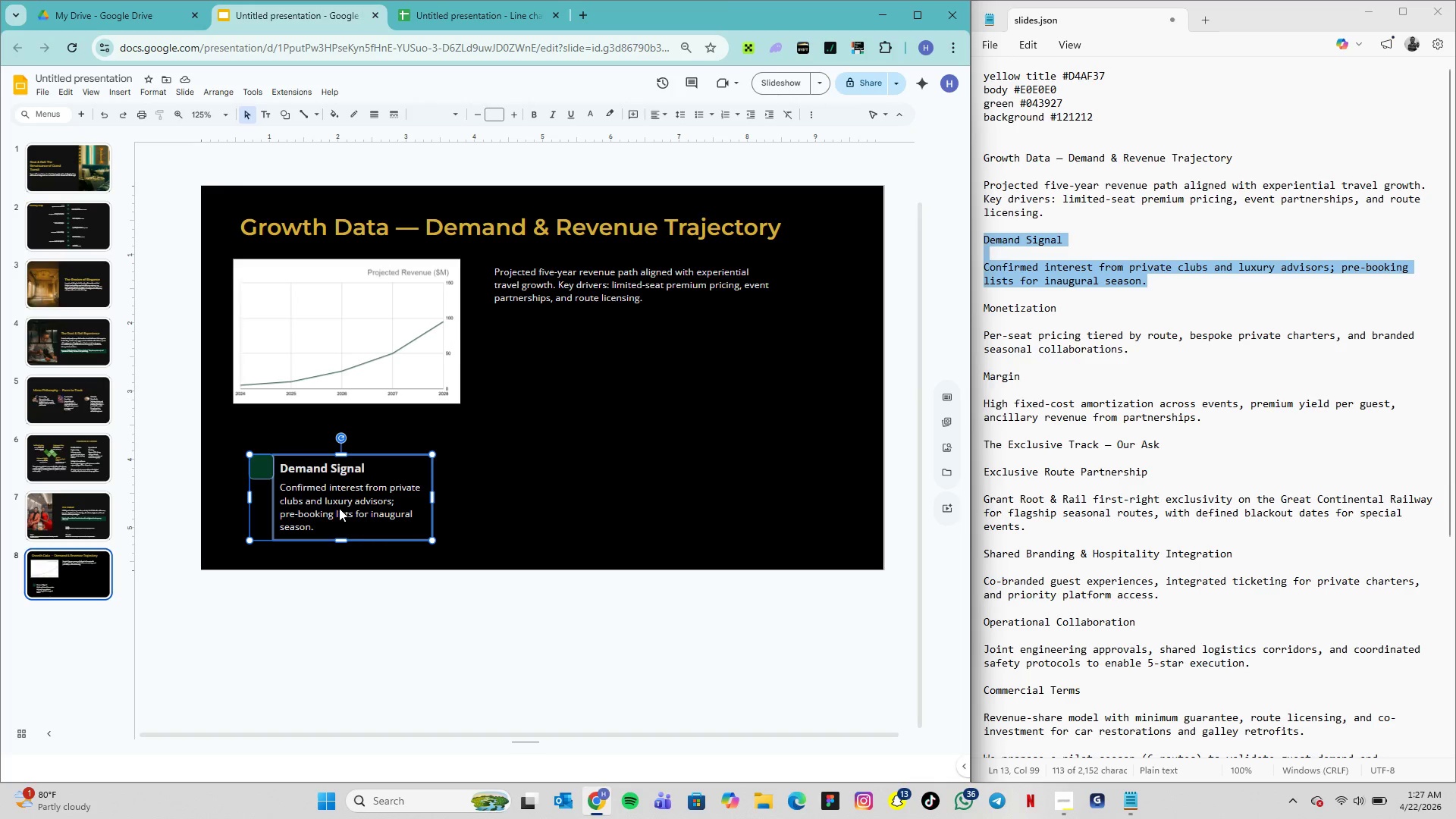 
key(Control+D)
 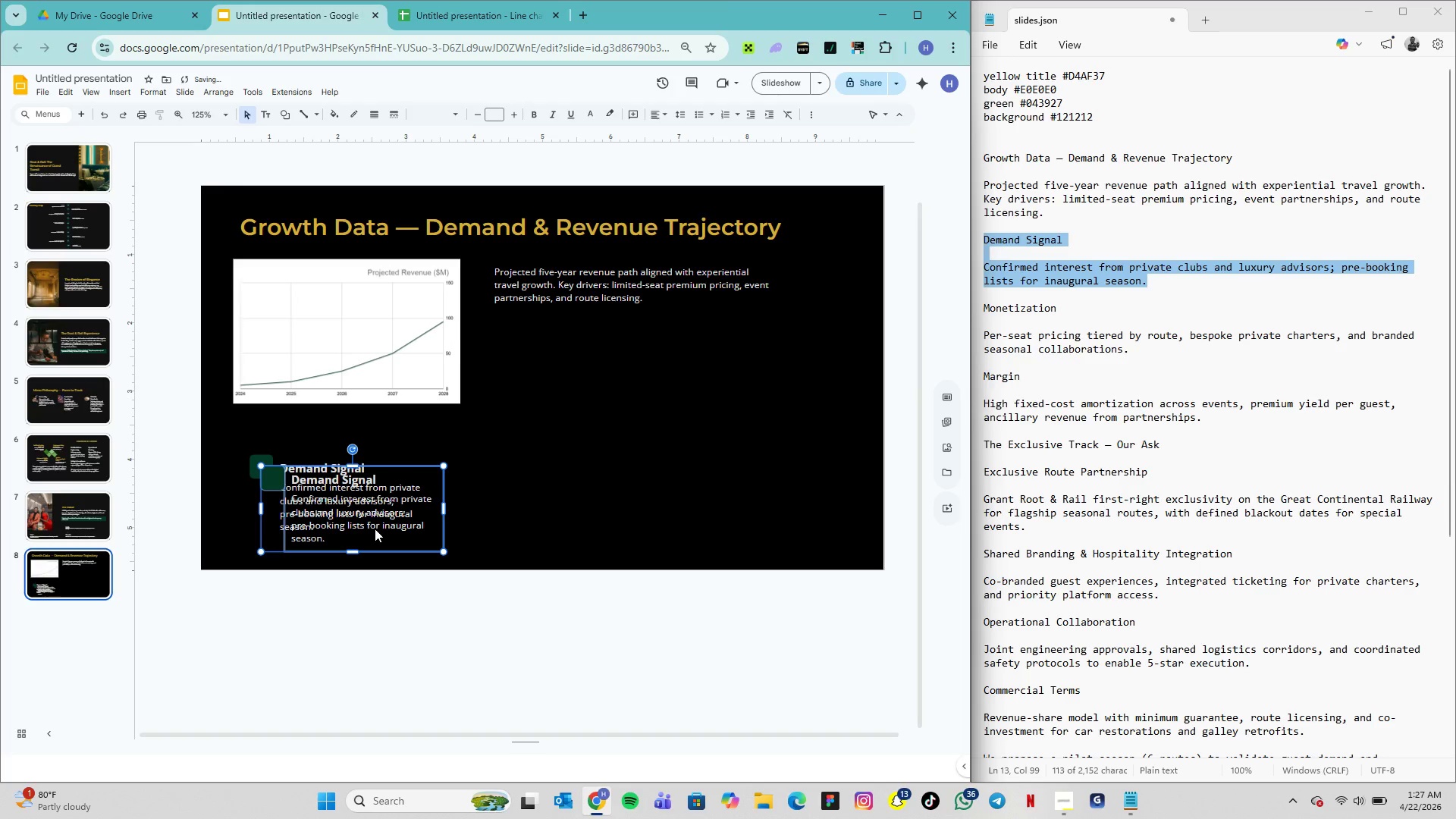 
key(Control+D)
 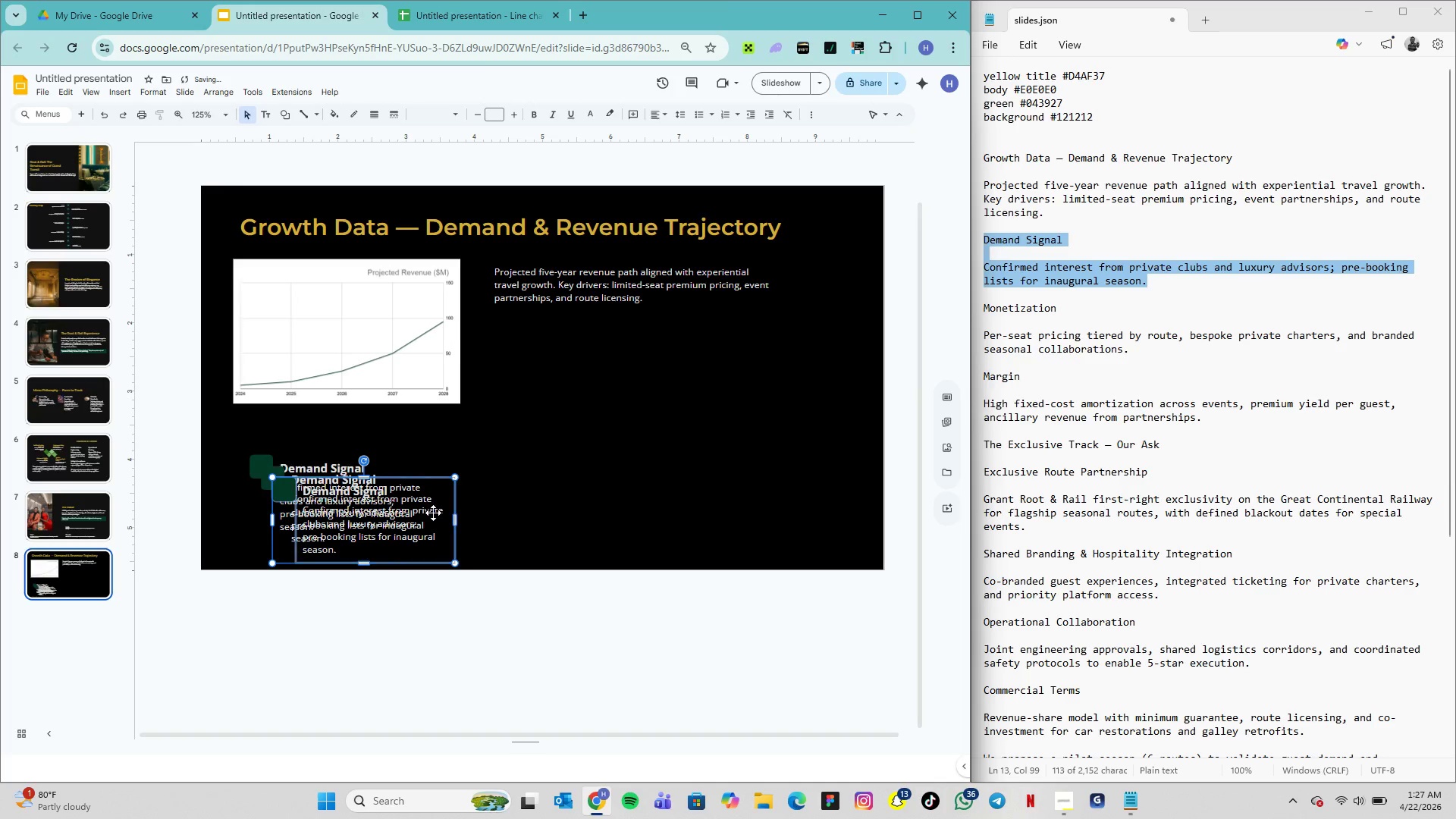 
left_click_drag(start_coordinate=[433, 513], to_coordinate=[819, 490])
 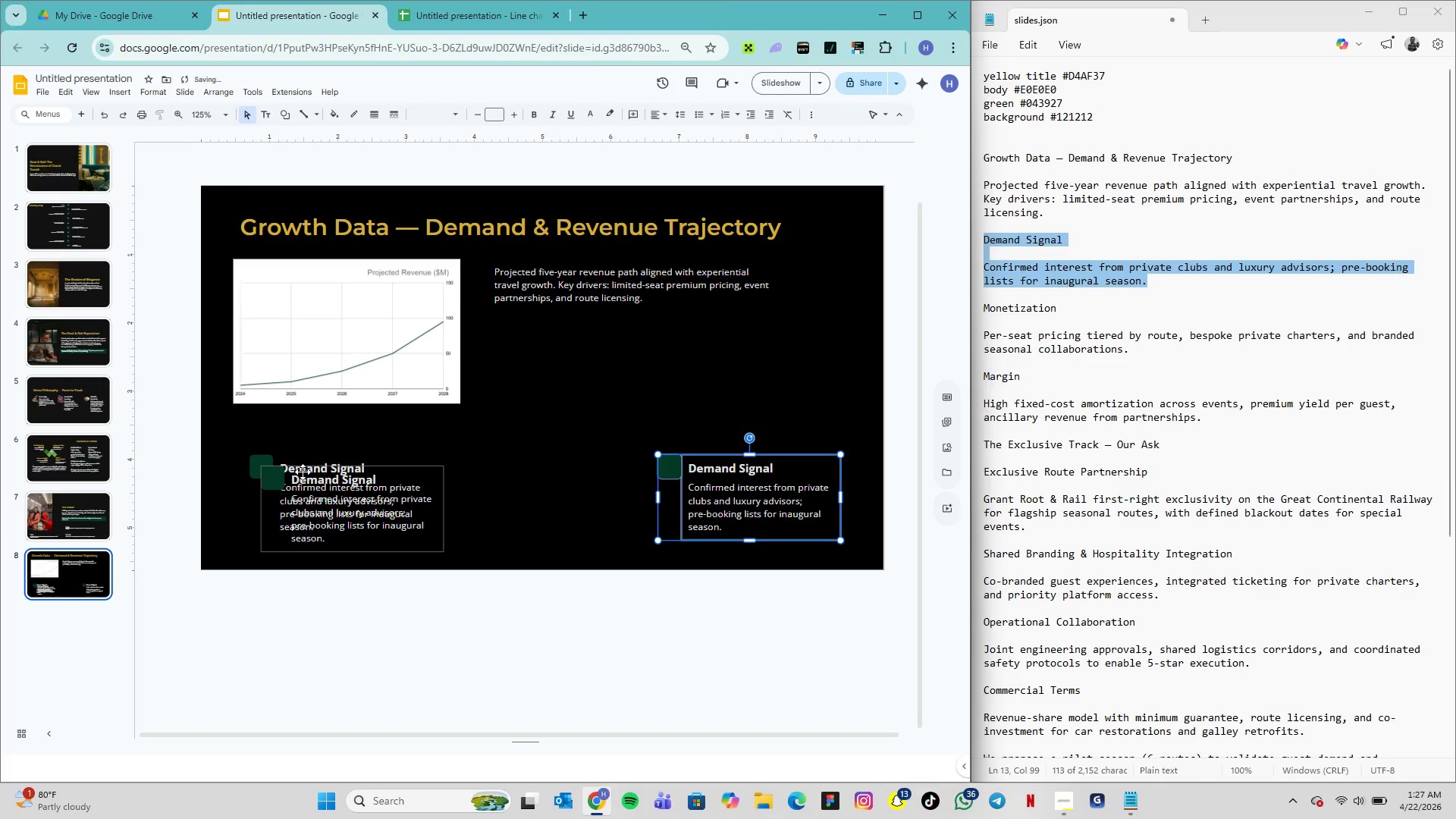 
left_click_drag(start_coordinate=[303, 469], to_coordinate=[492, 457])
 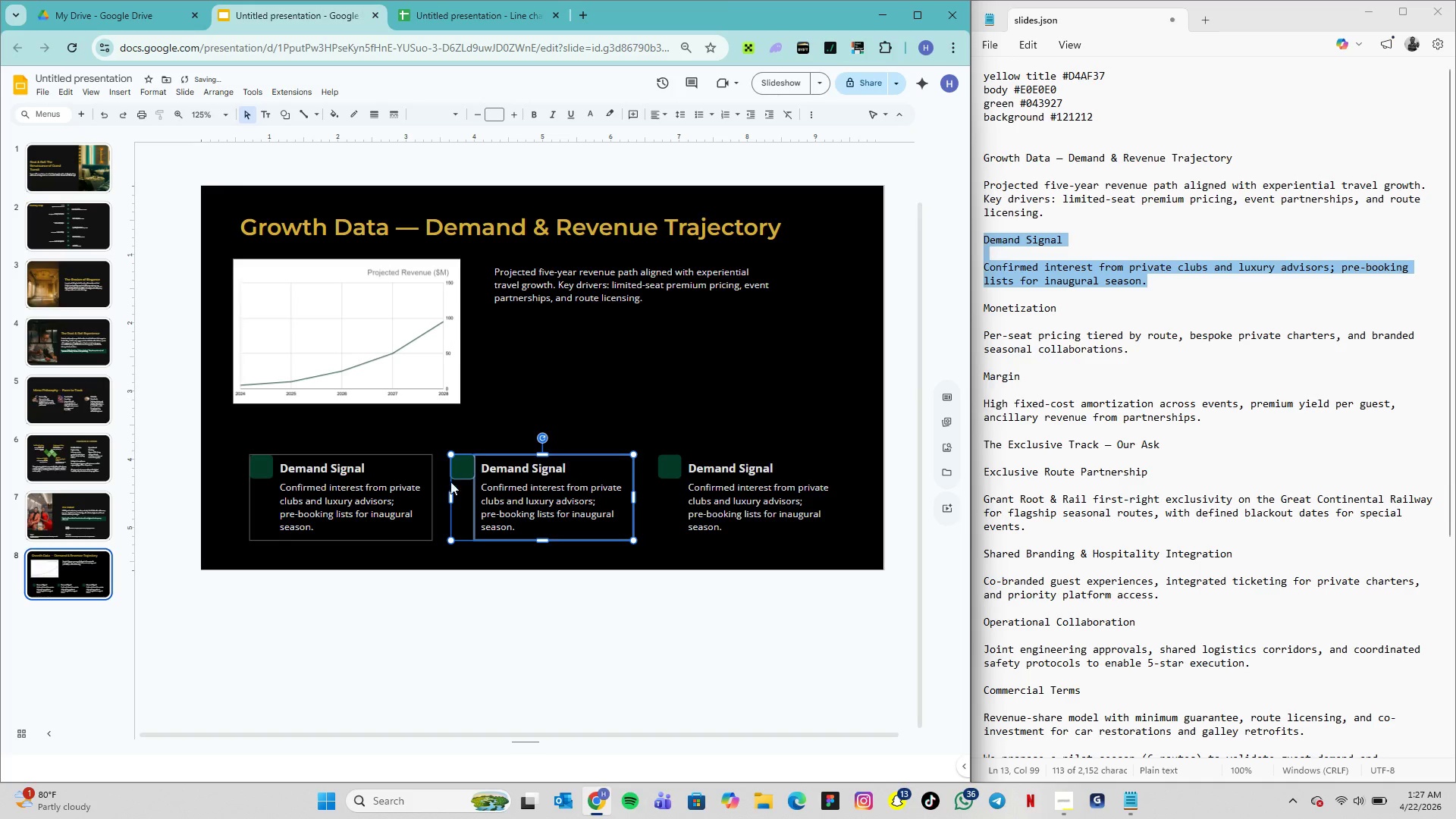 
left_click([502, 472])
 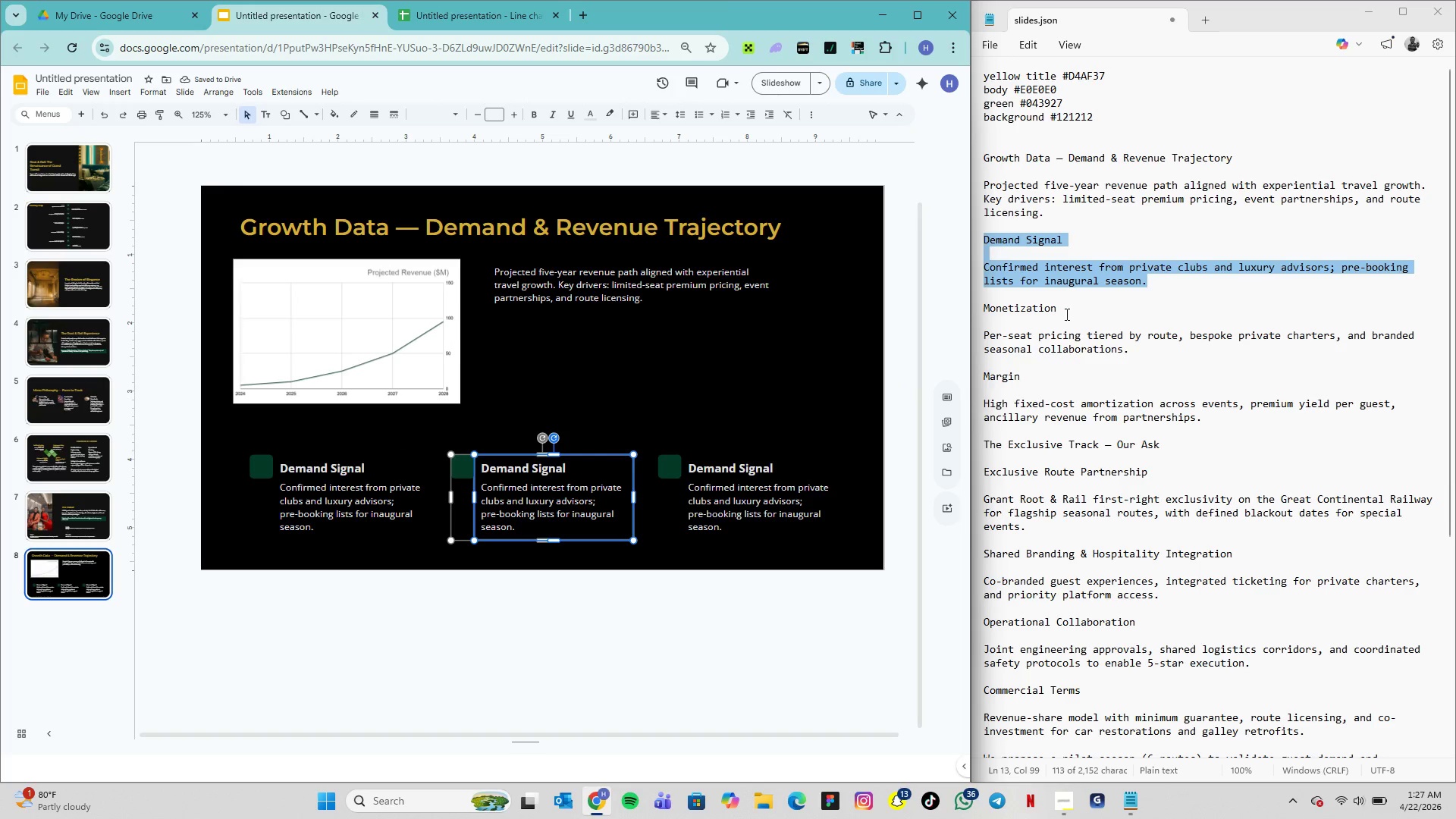 
double_click([1040, 305])
 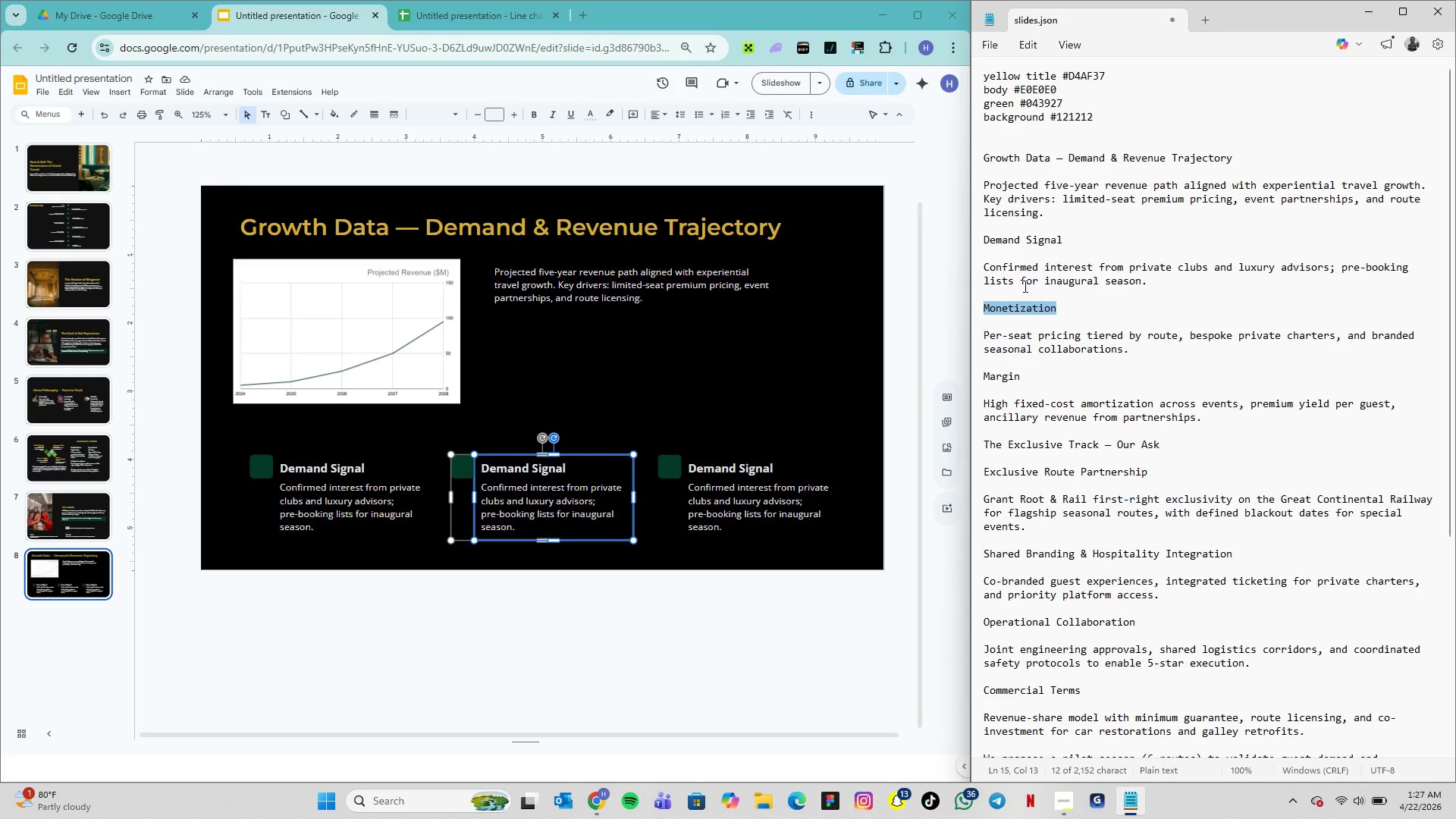 
key(Control+C)
 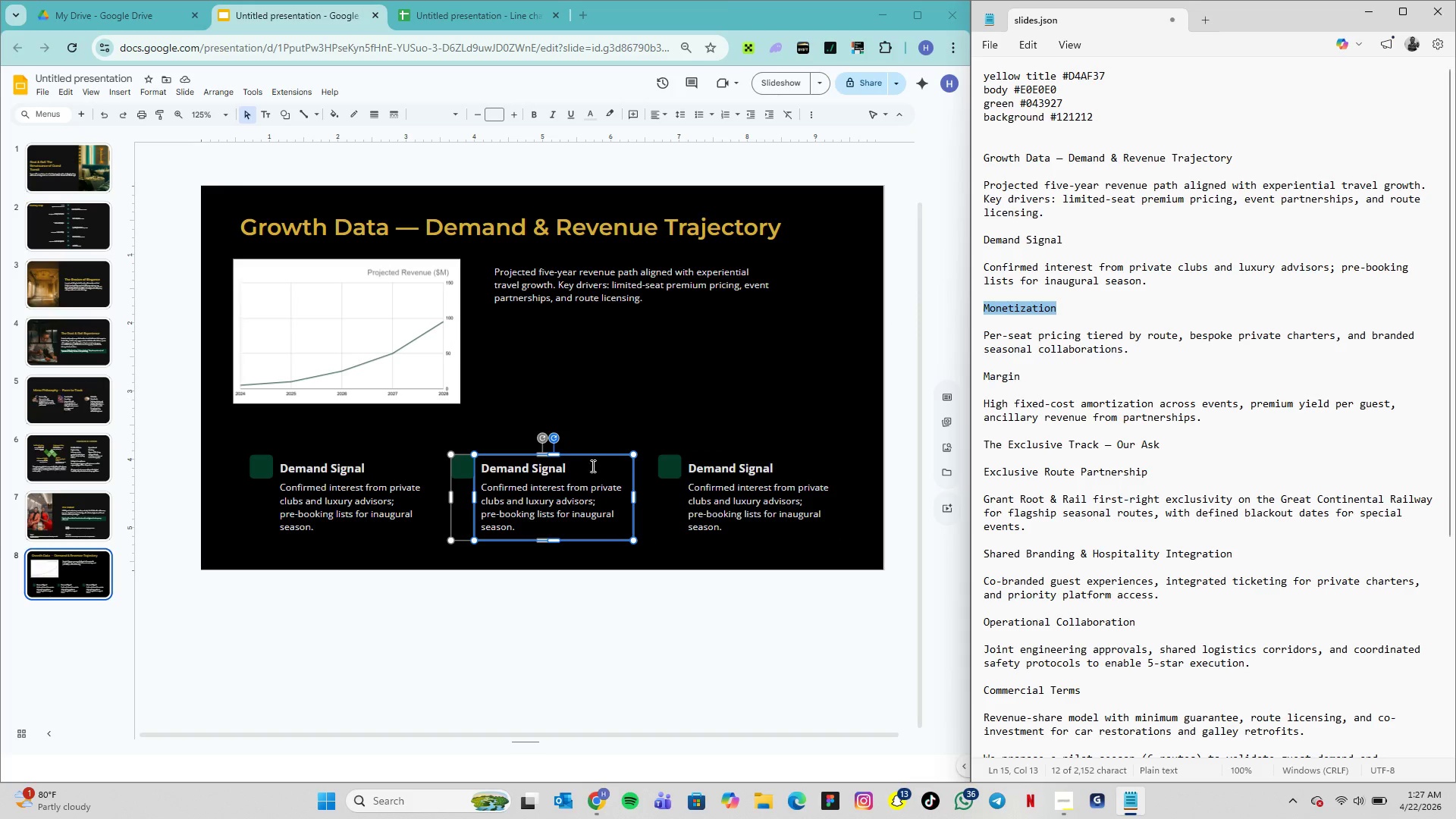 
double_click([547, 472])
 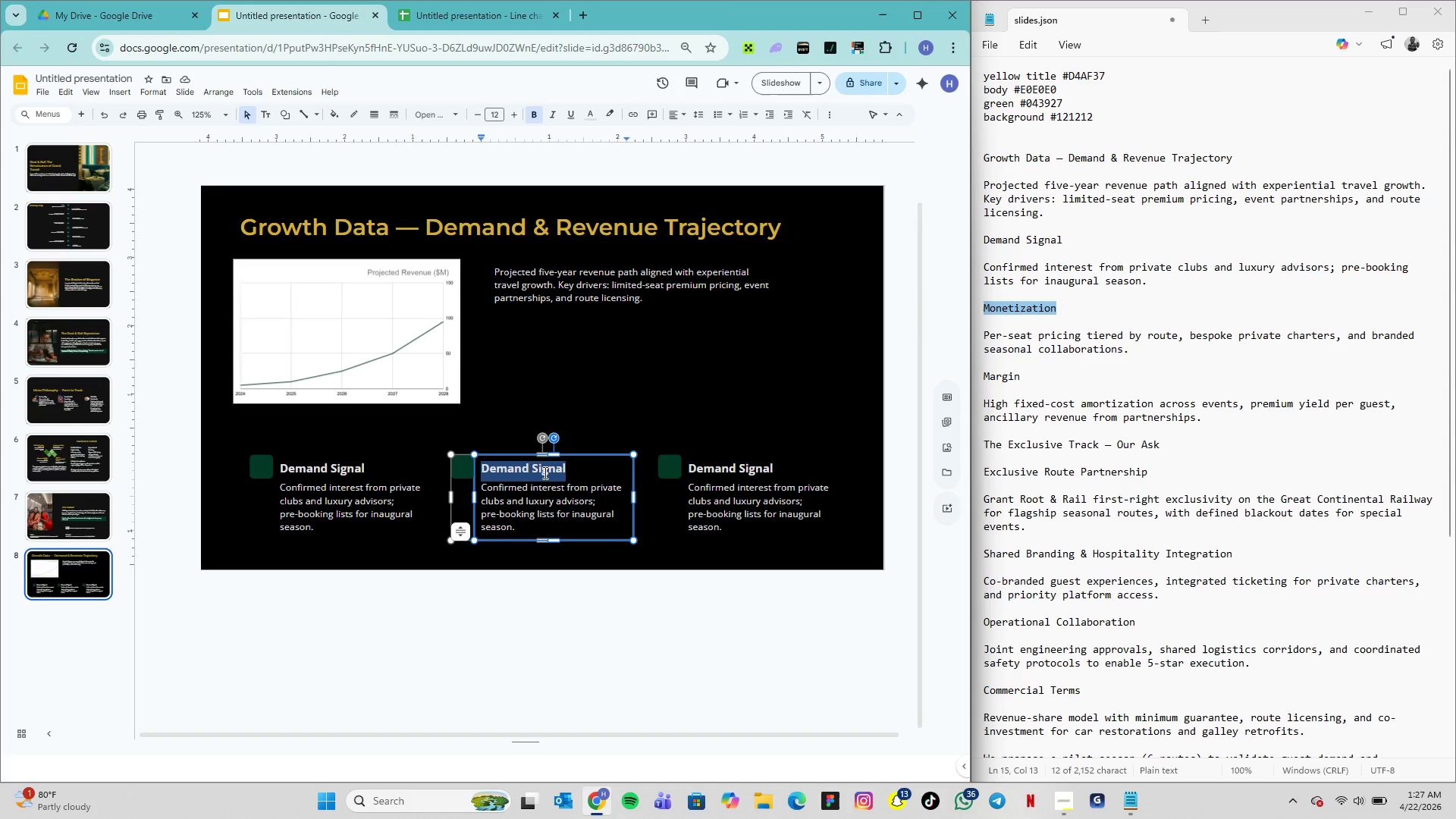 
key(Control+V)
 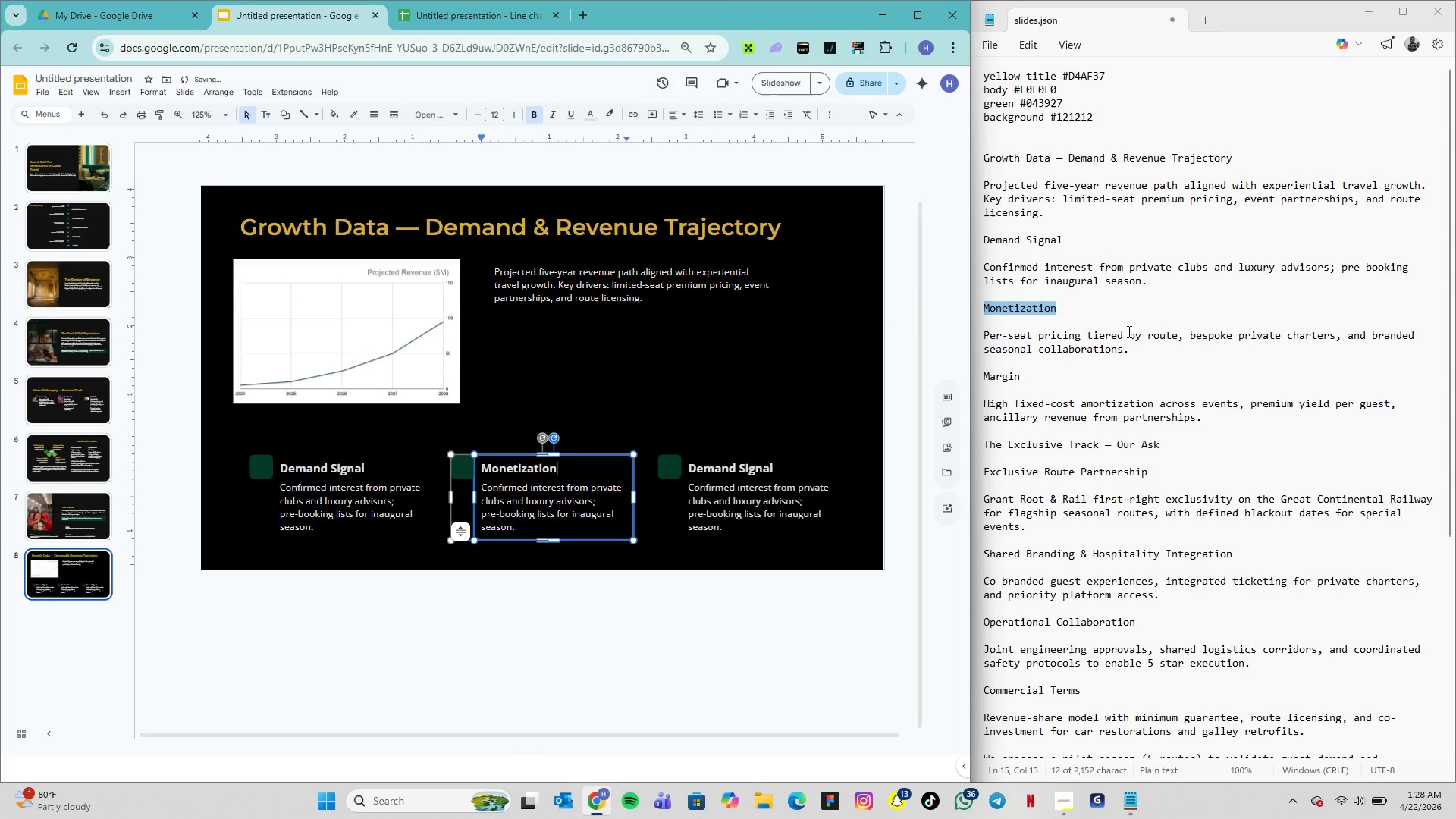 
left_click_drag(start_coordinate=[1133, 352], to_coordinate=[998, 328])
 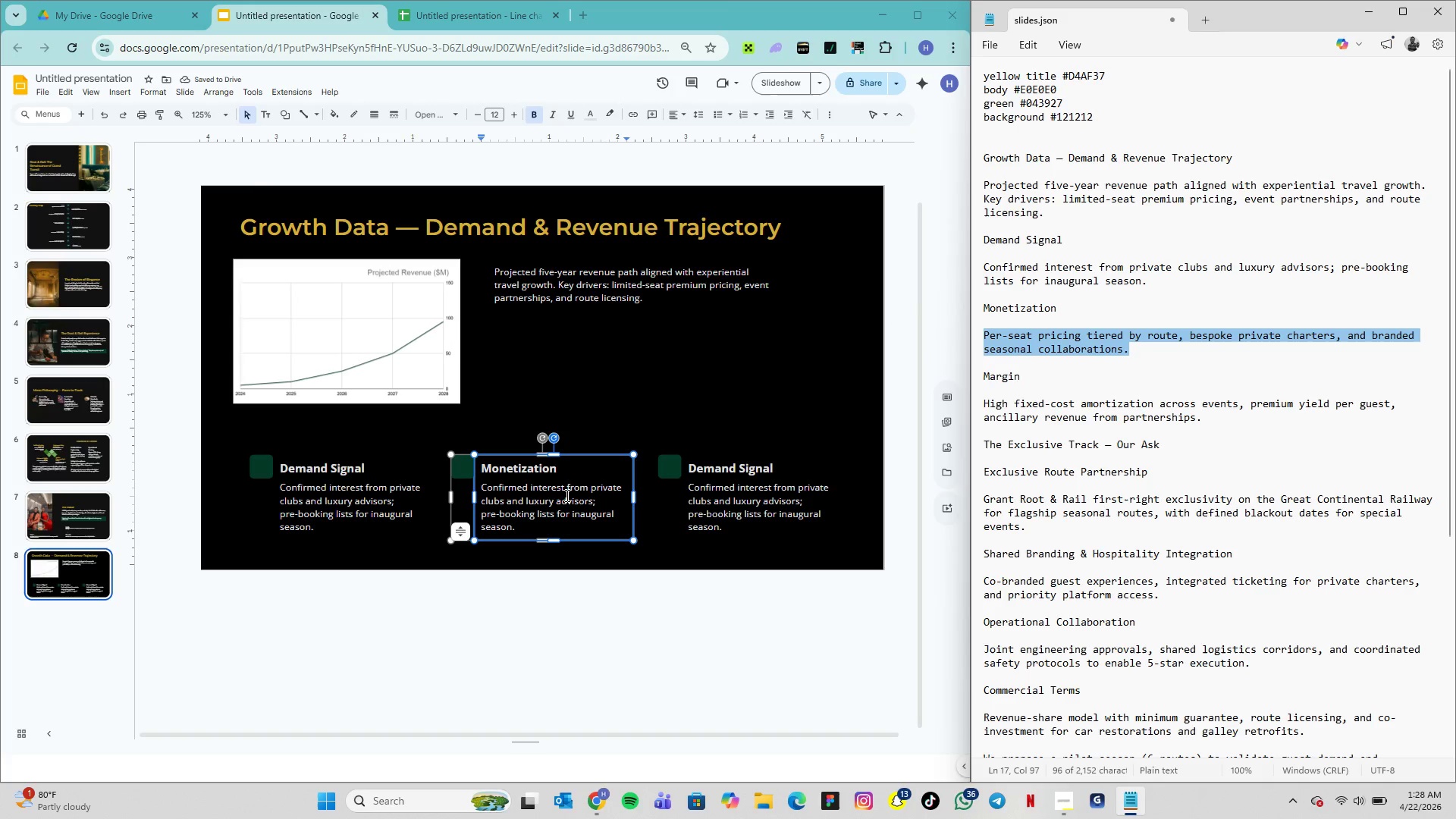 
double_click([566, 495])
 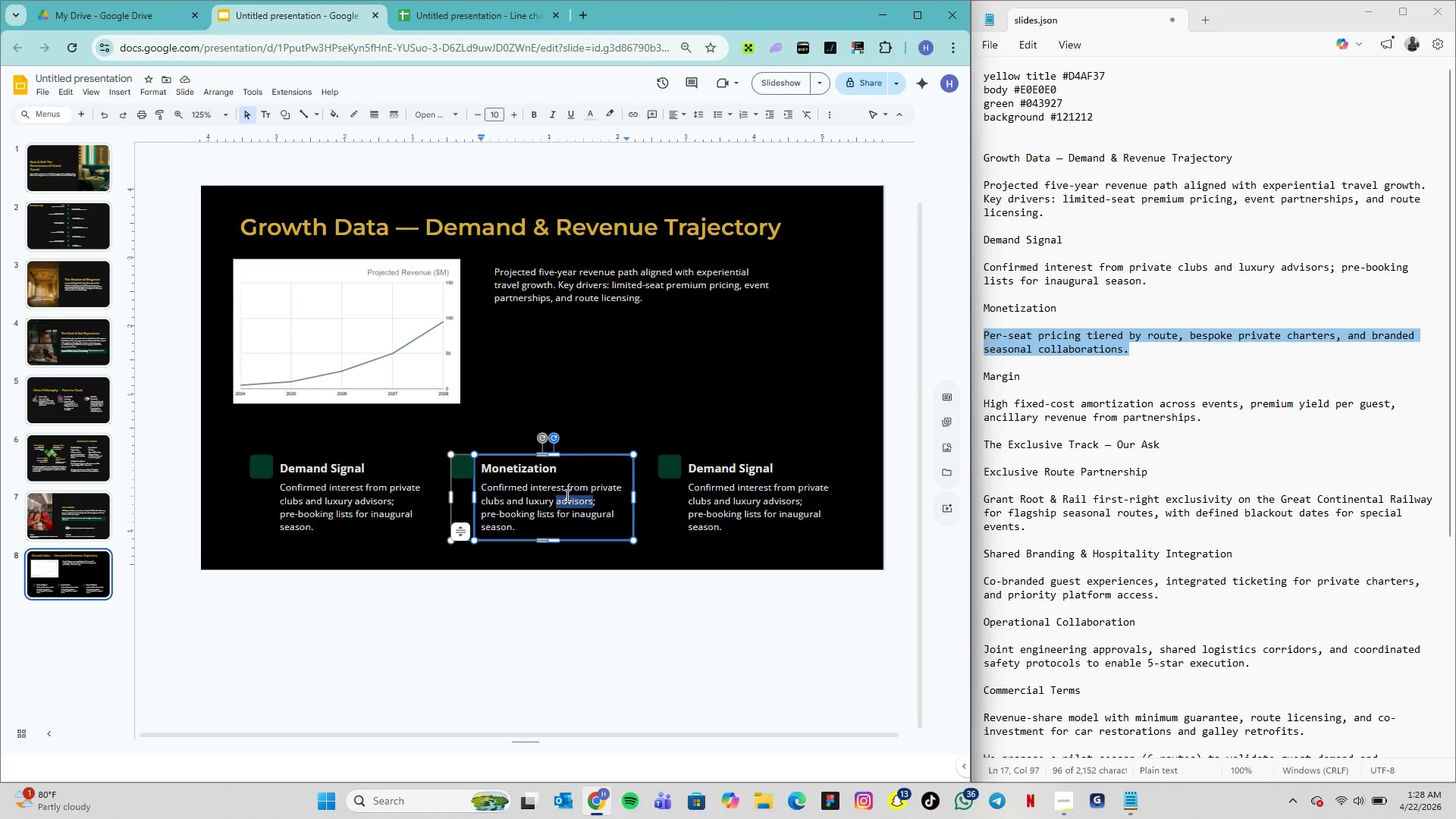 
triple_click([566, 495])
 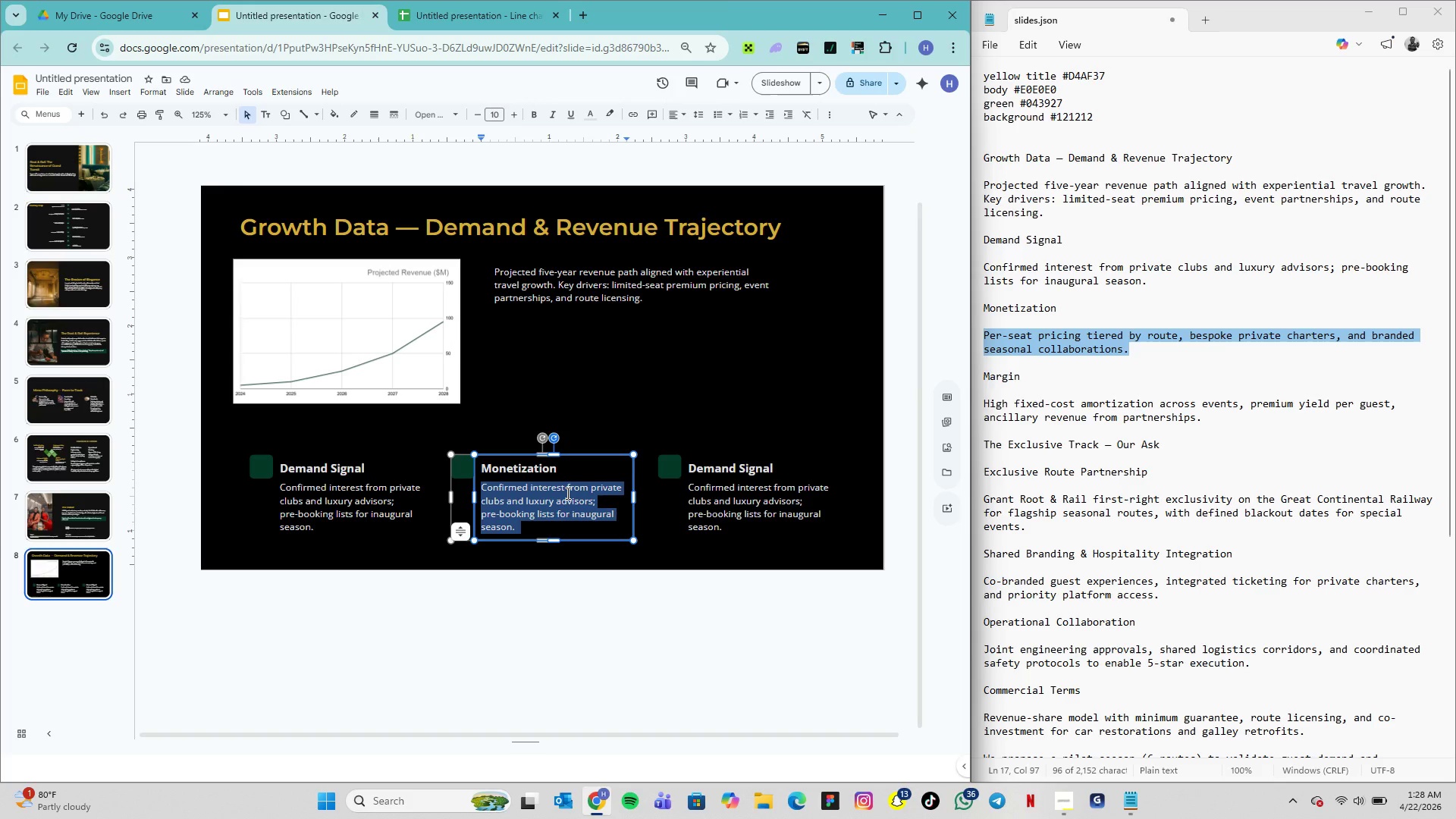 
right_click([566, 493])
 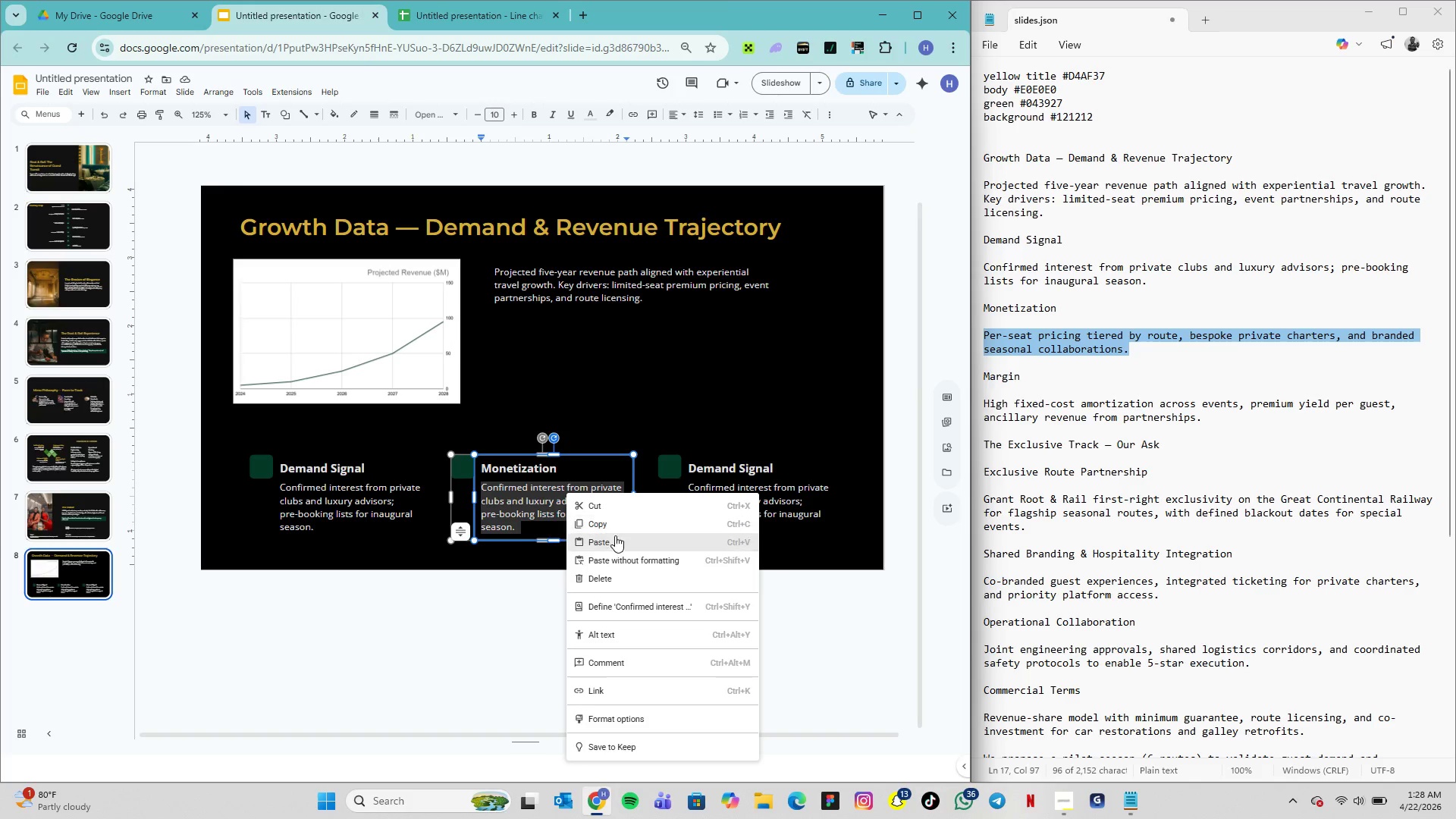 
left_click([617, 542])
 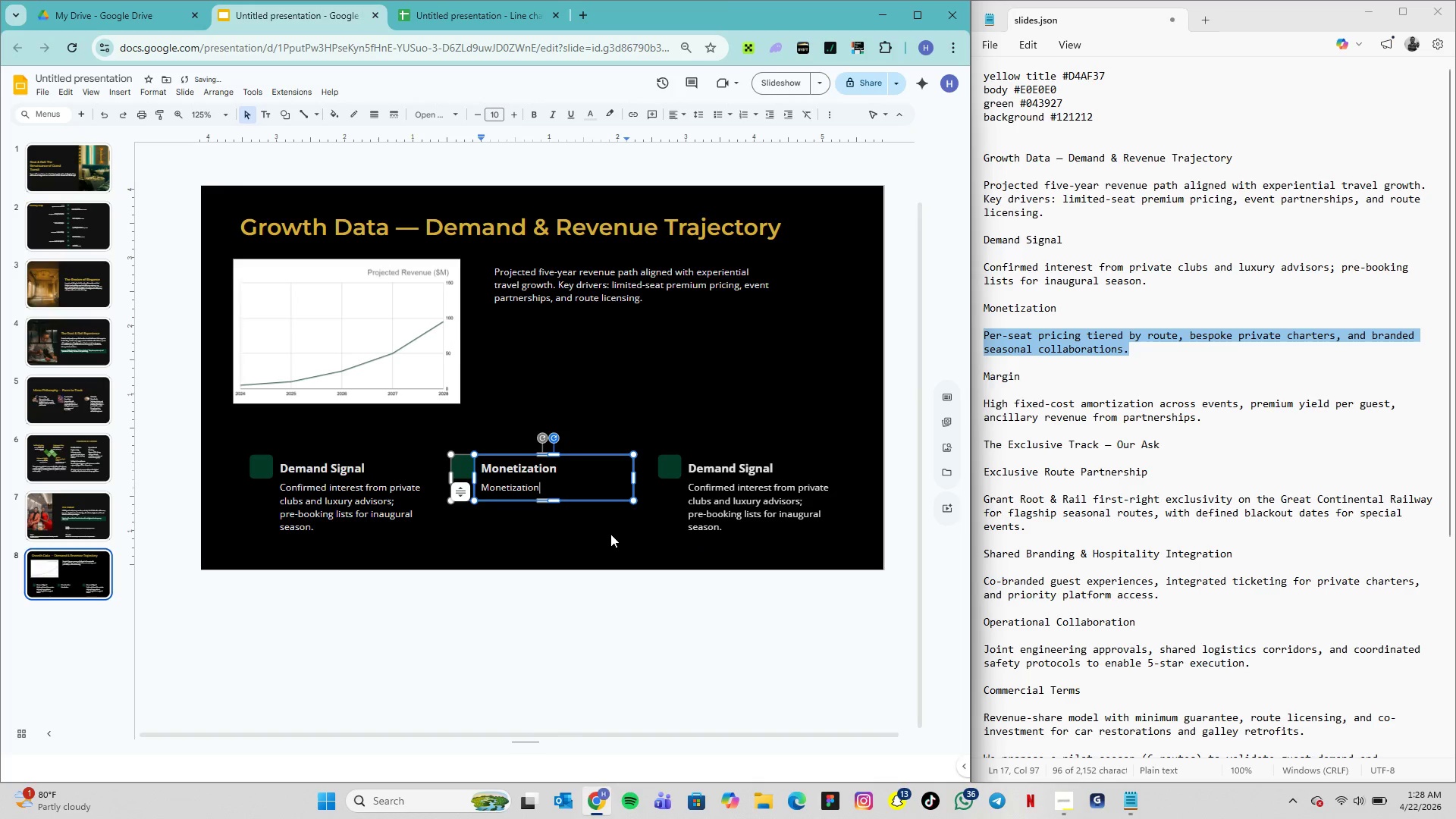 
hold_key(key=ControlLeft, duration=1.41)
 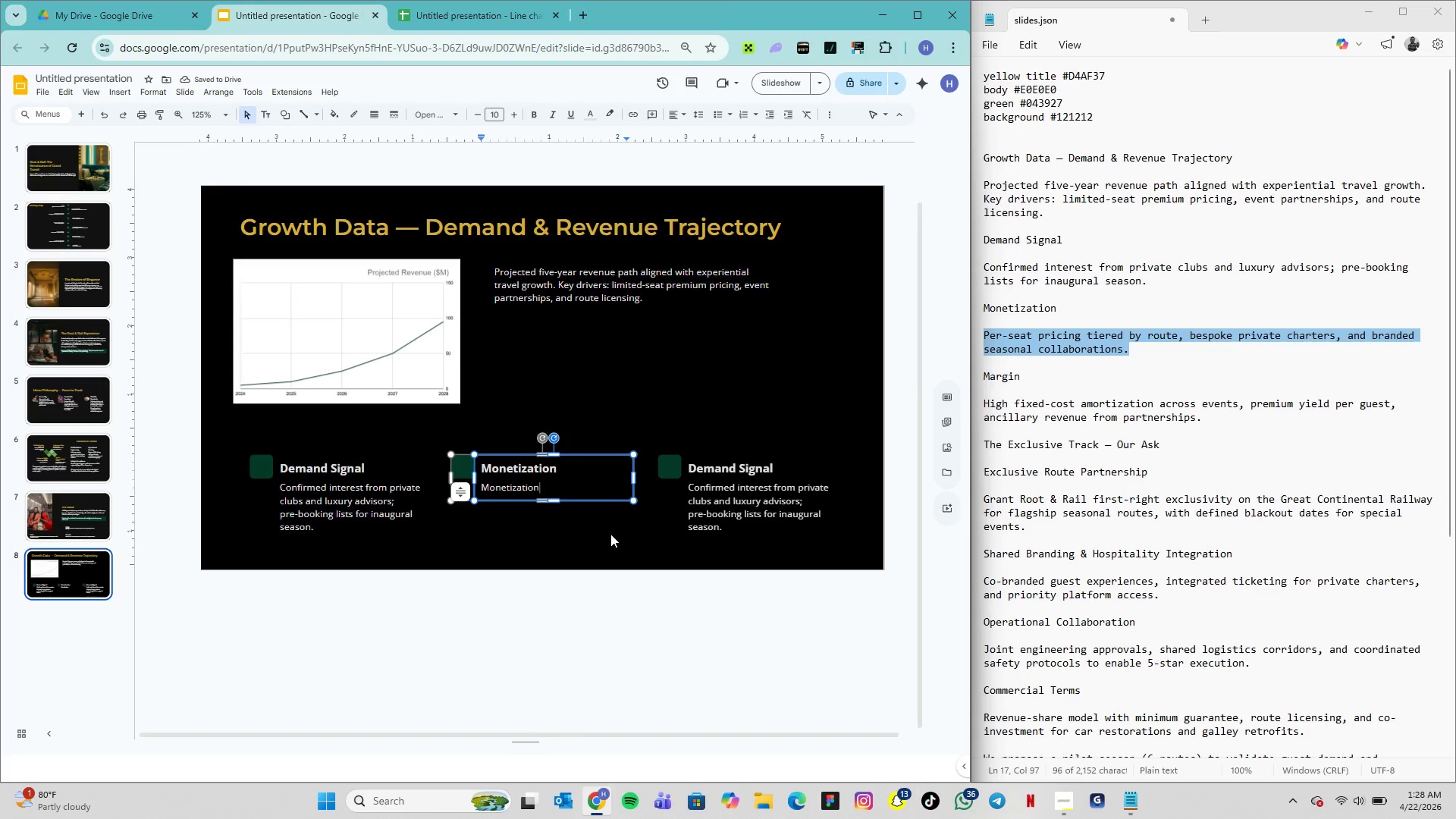 
key(Control+Z)
 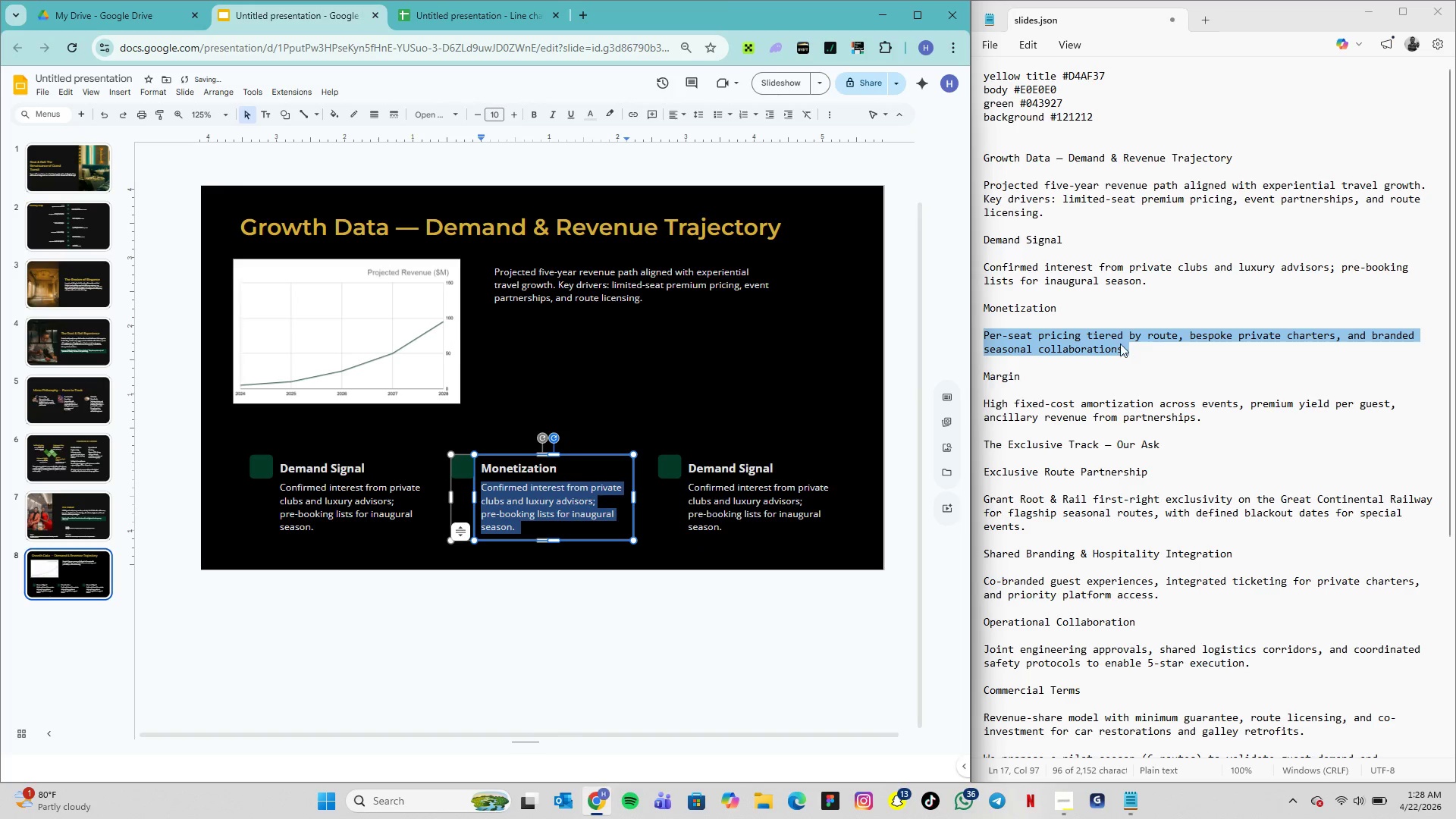 
left_click_drag(start_coordinate=[1134, 347], to_coordinate=[983, 335])
 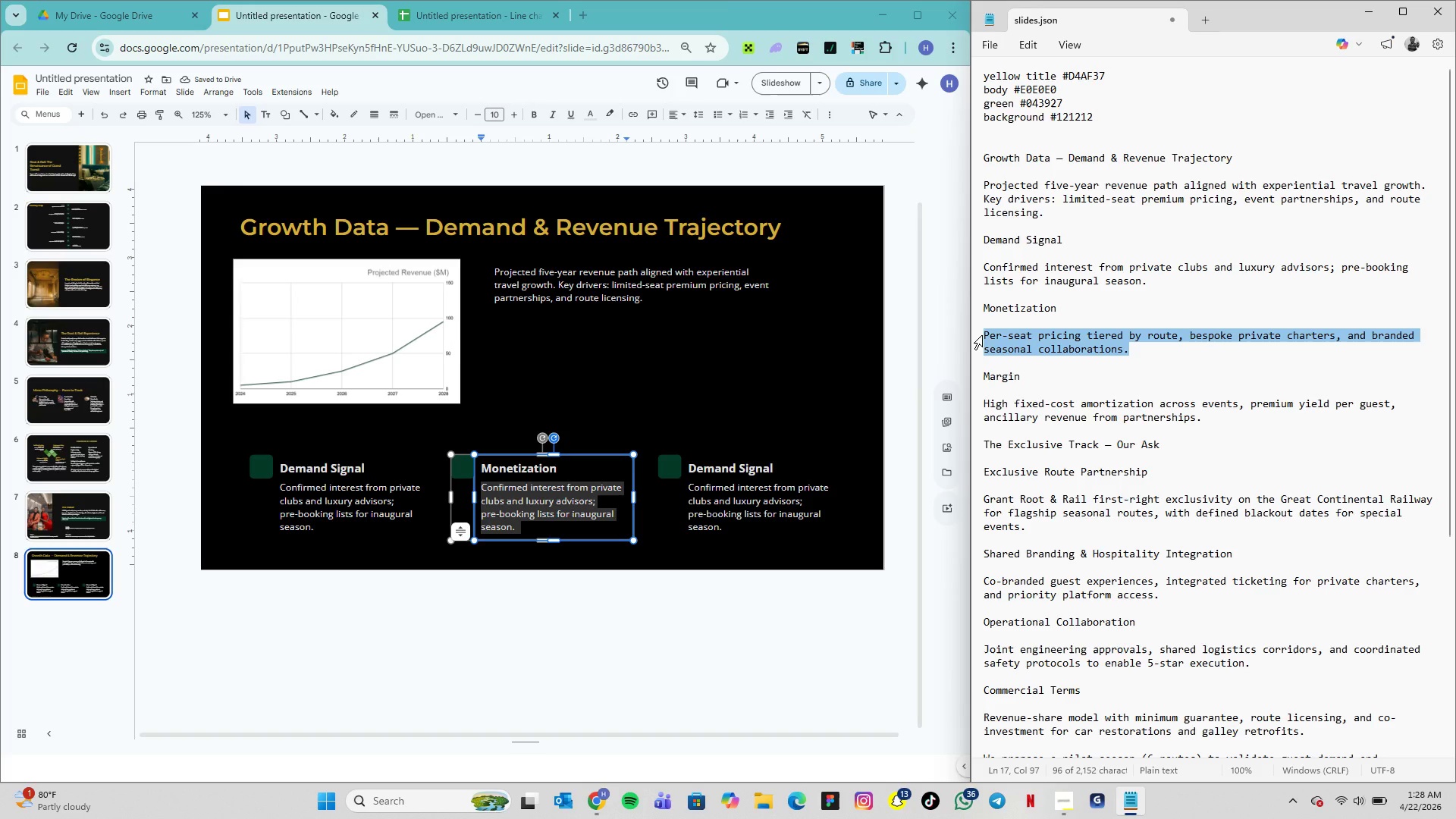 
key(Control+C)
 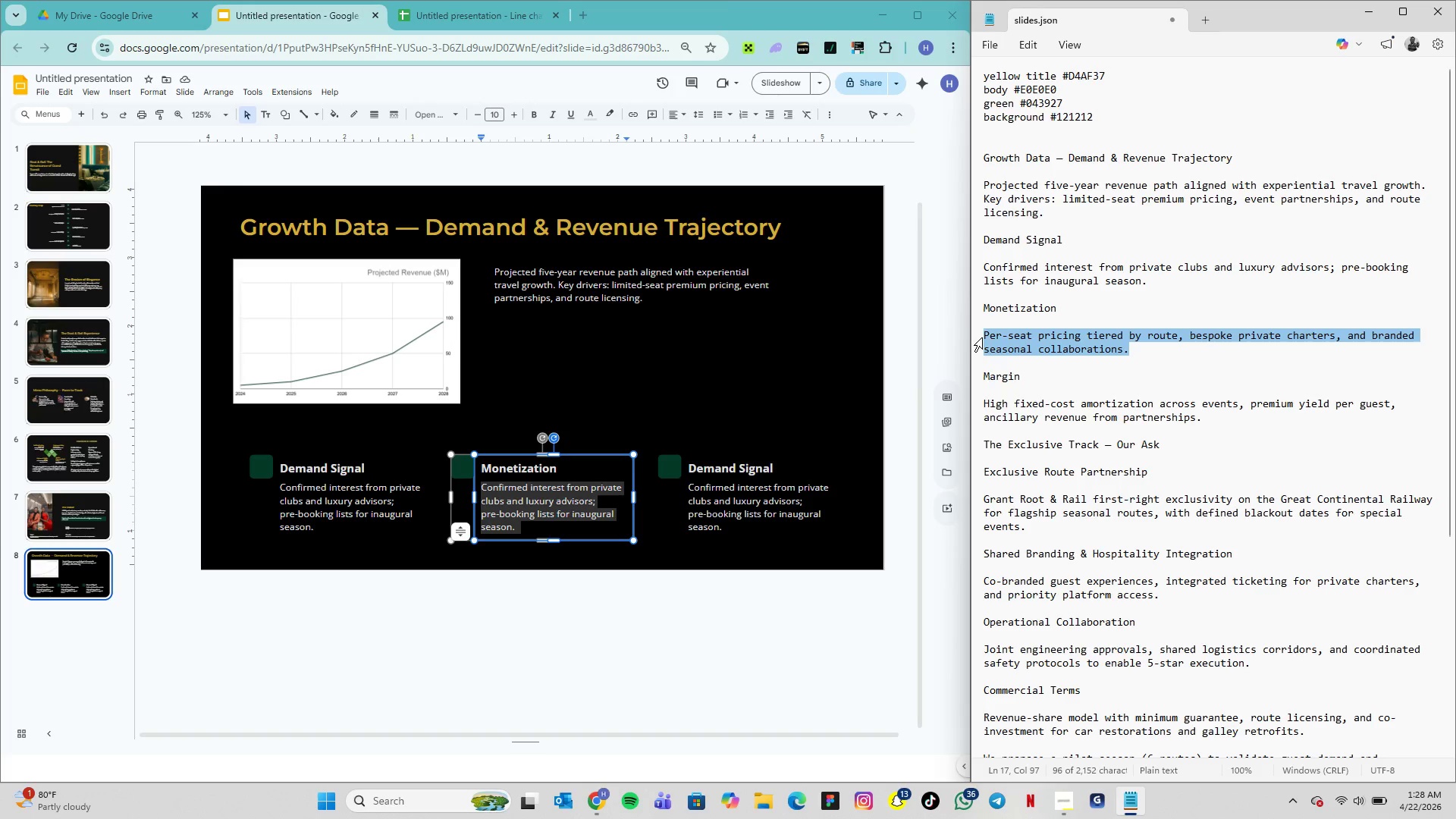 
key(Control+C)
 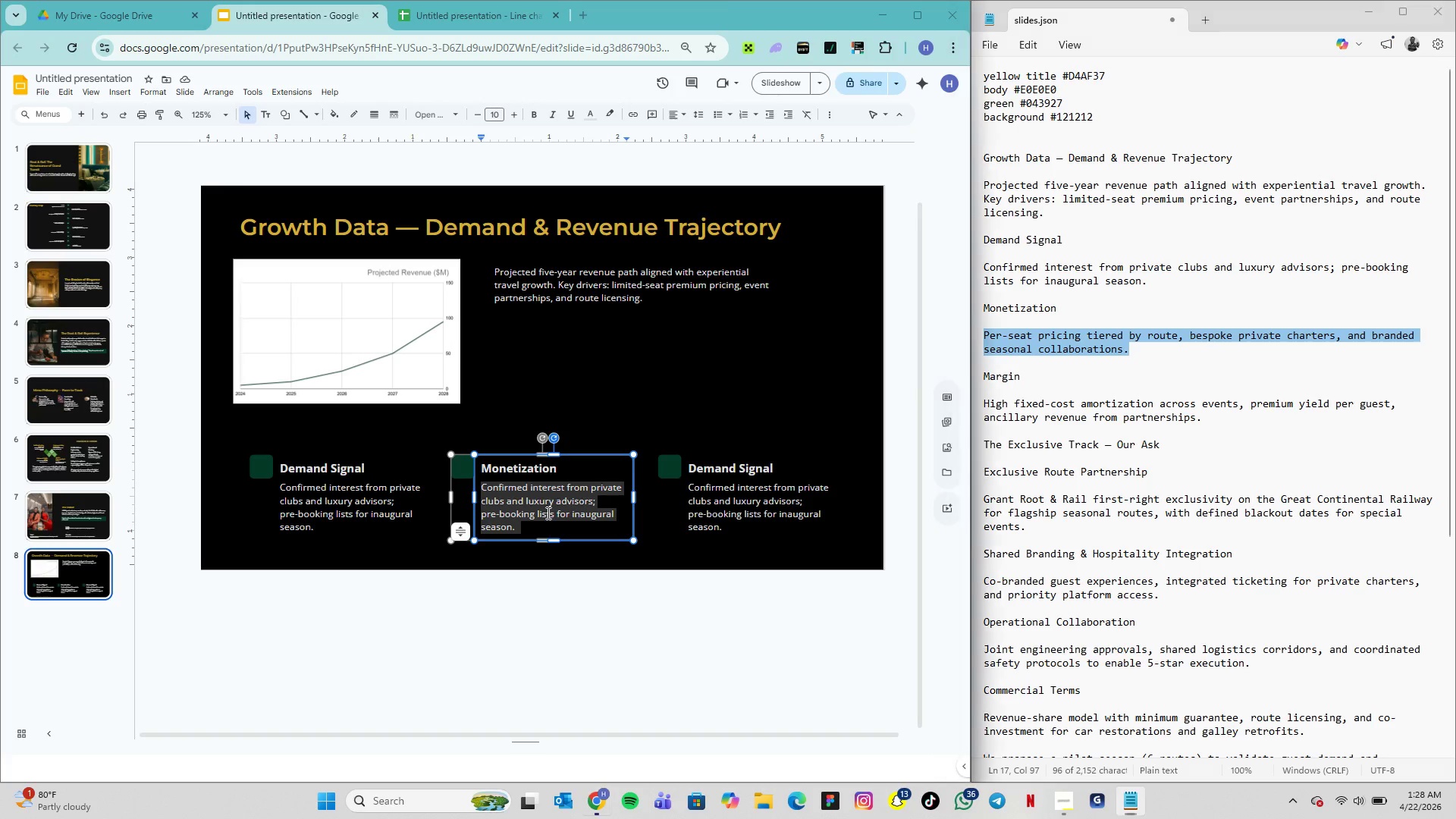 
double_click([547, 513])
 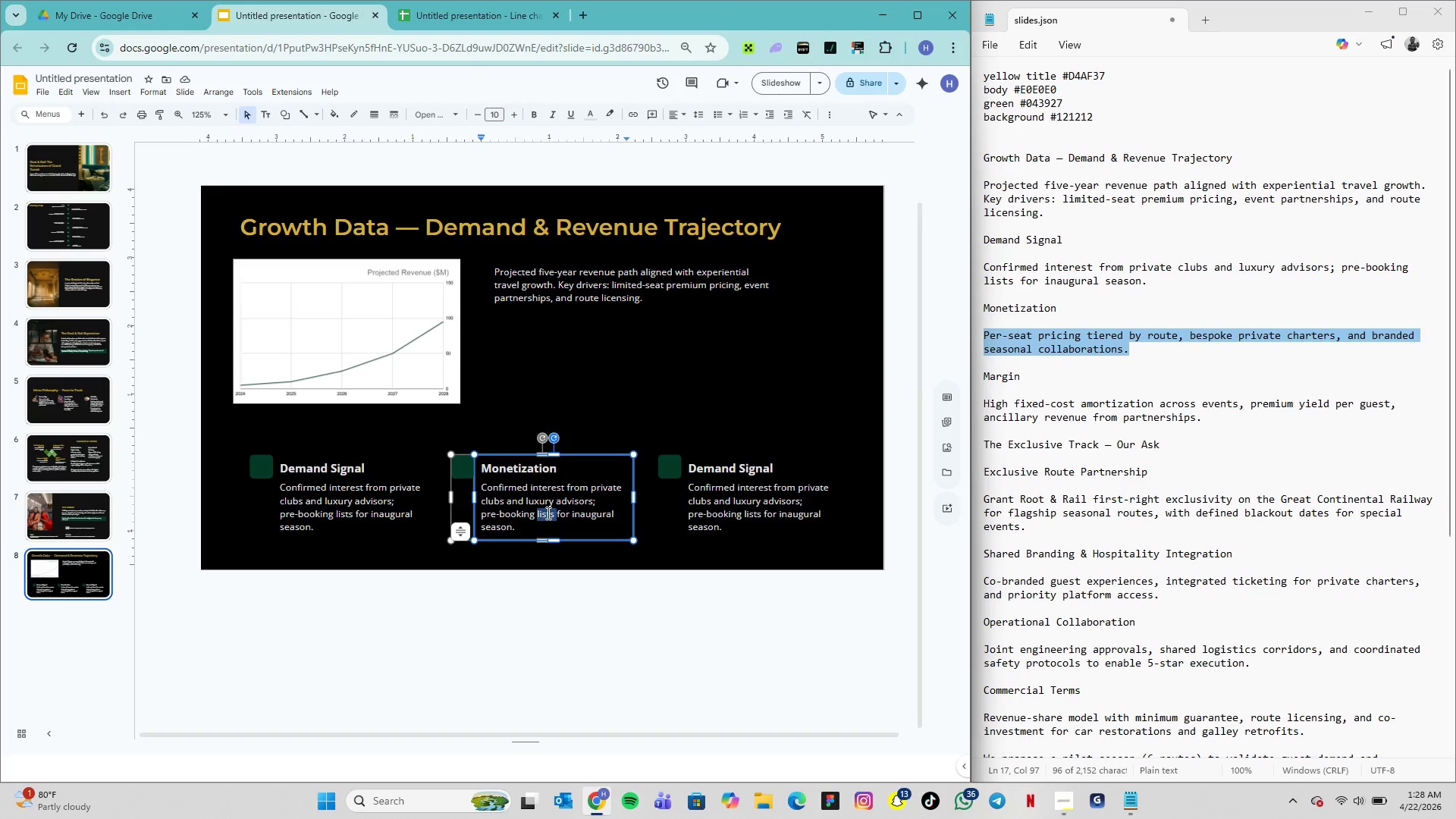 
triple_click([547, 513])
 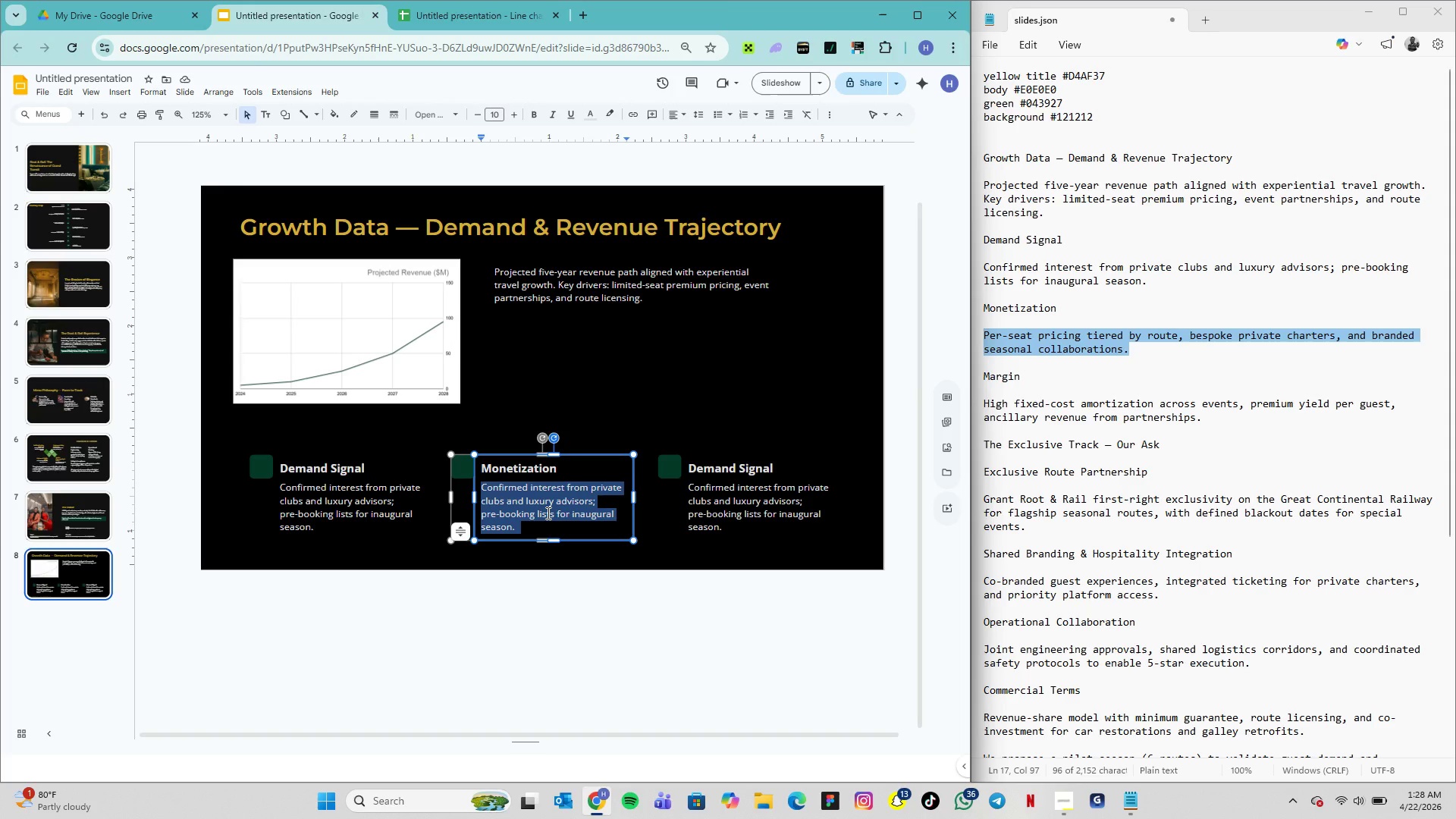 
key(Control+V)
 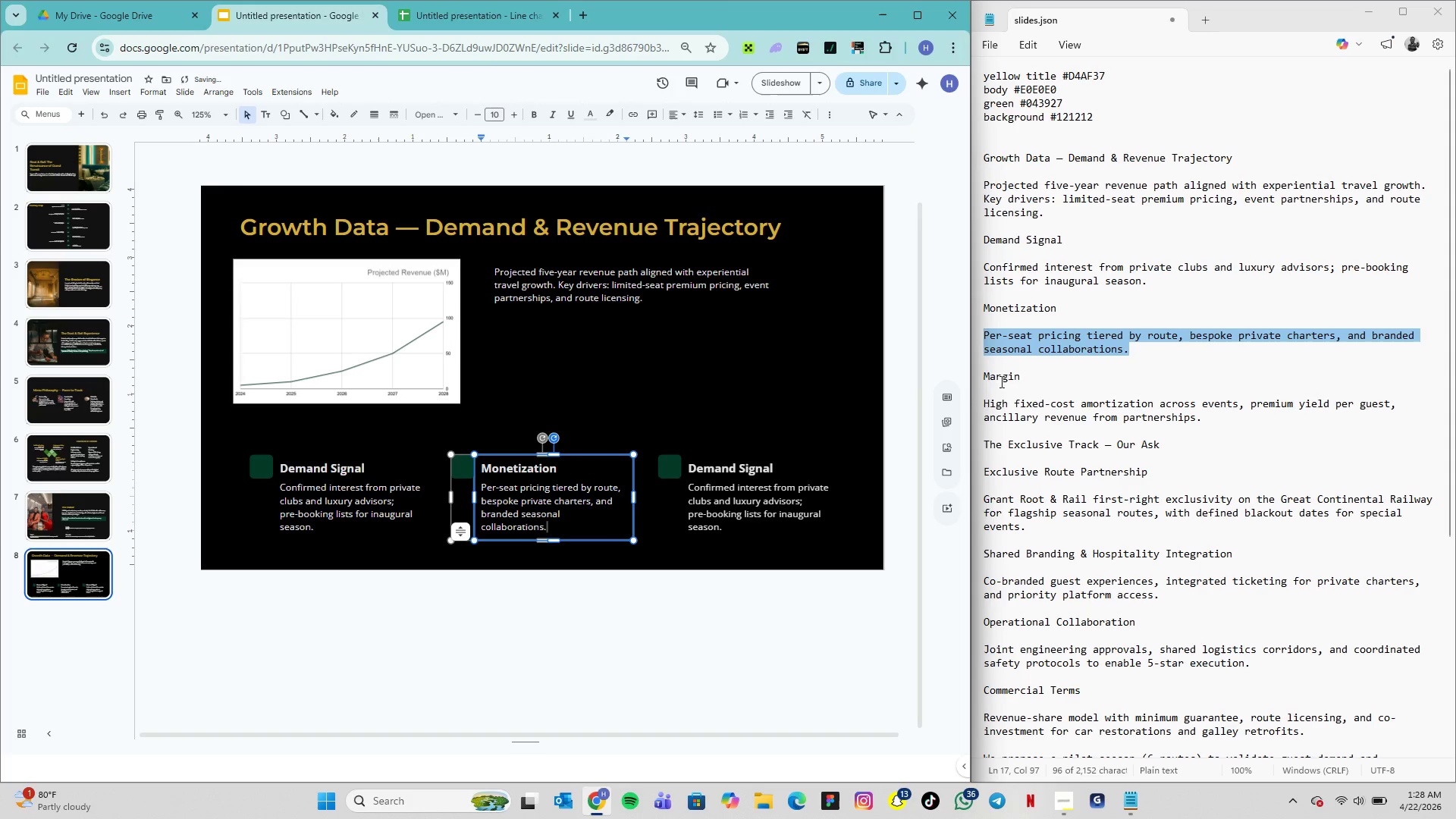 
left_click_drag(start_coordinate=[1025, 378], to_coordinate=[982, 375])
 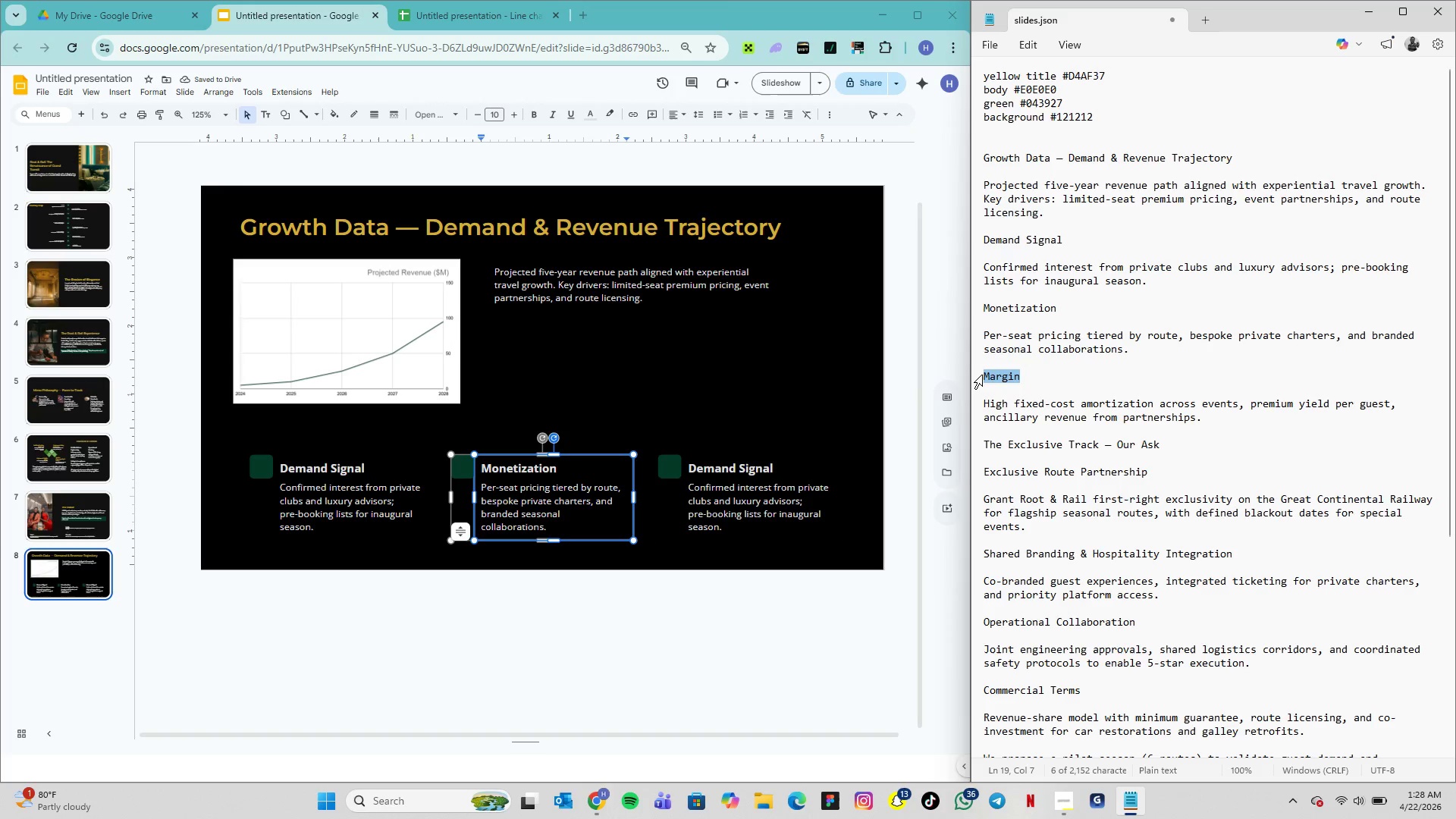 
key(Control+C)
 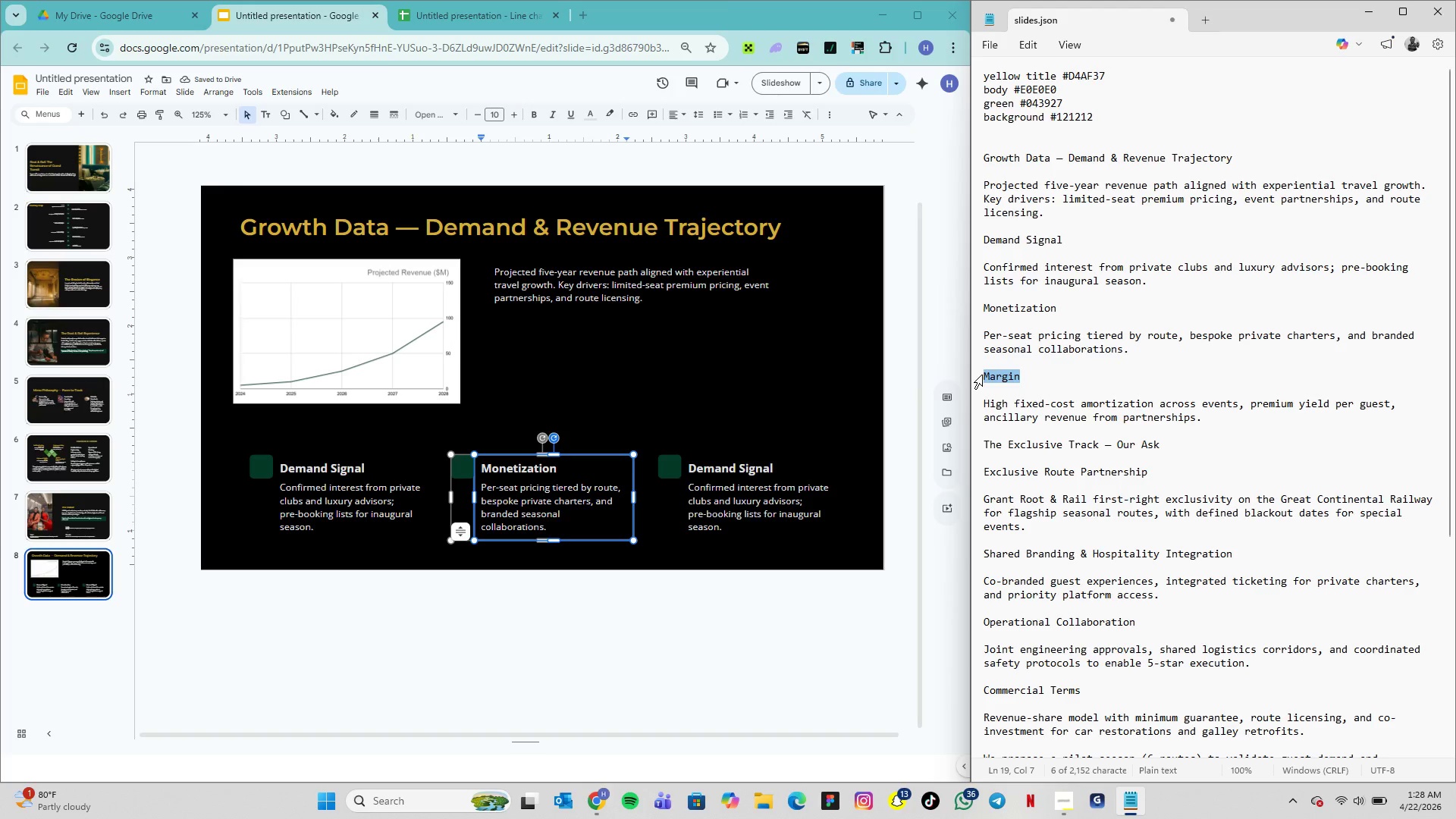 
key(Control+C)
 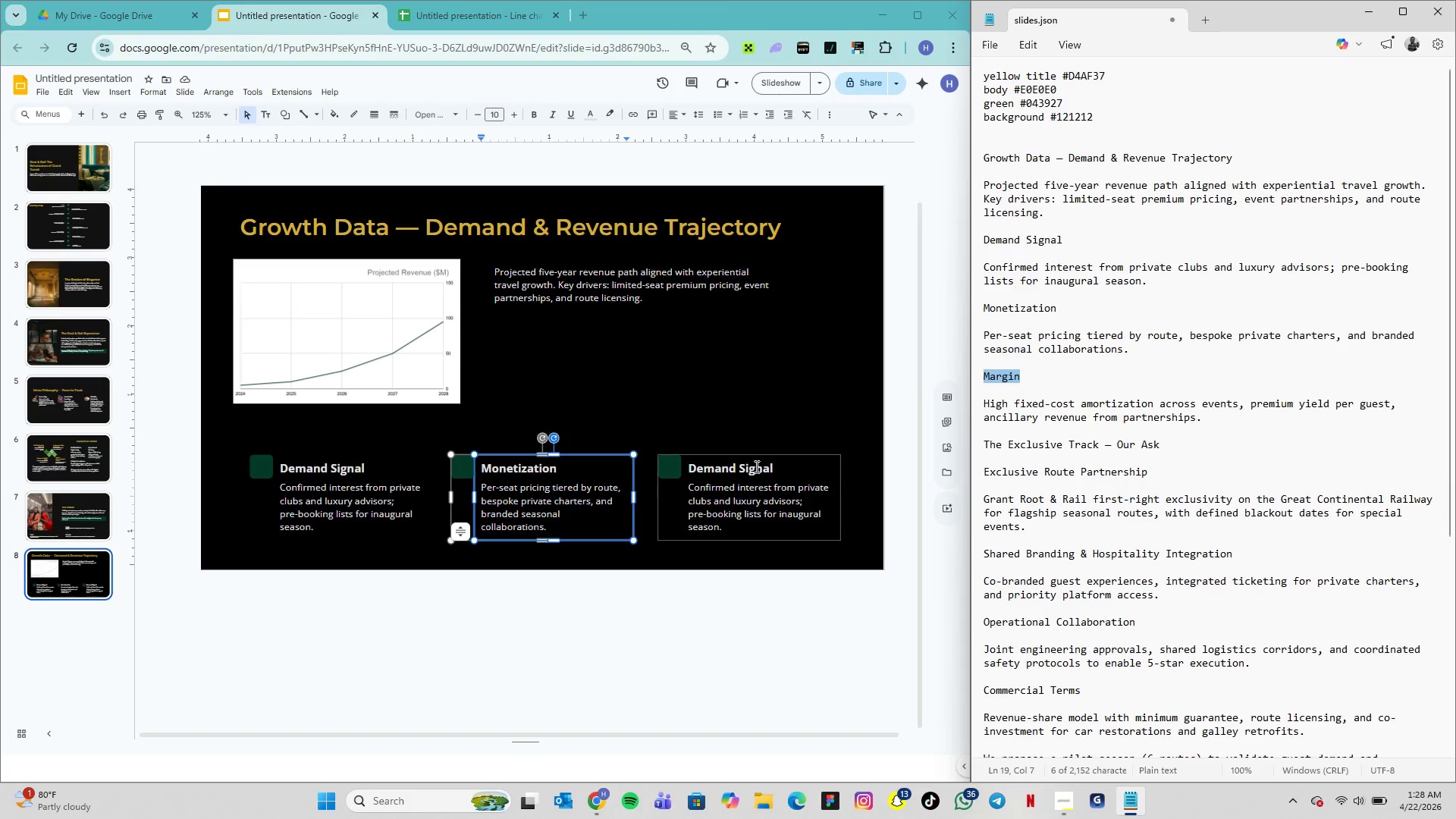 
double_click([756, 466])
 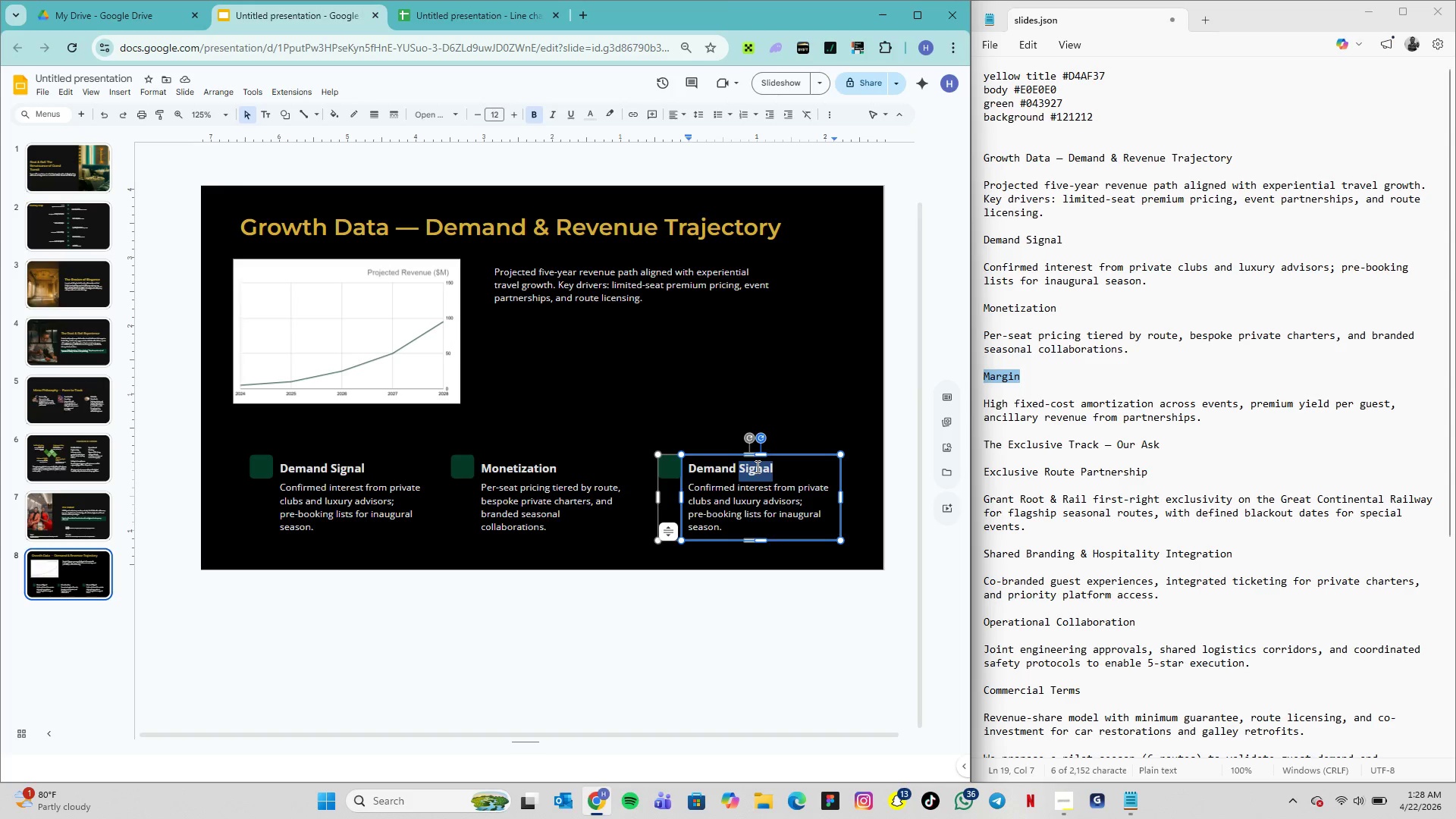 
triple_click([756, 466])
 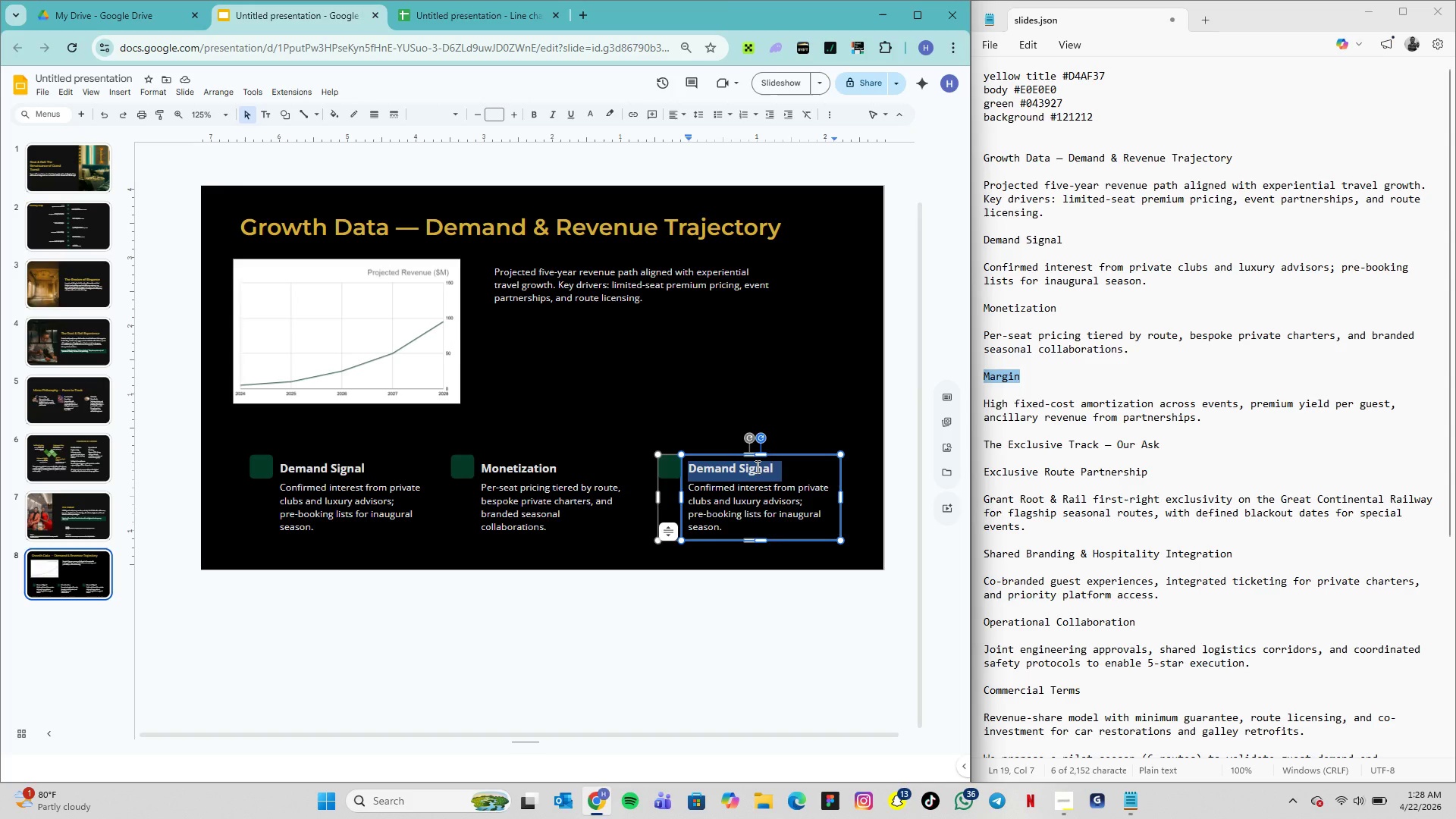 
key(Control+V)
 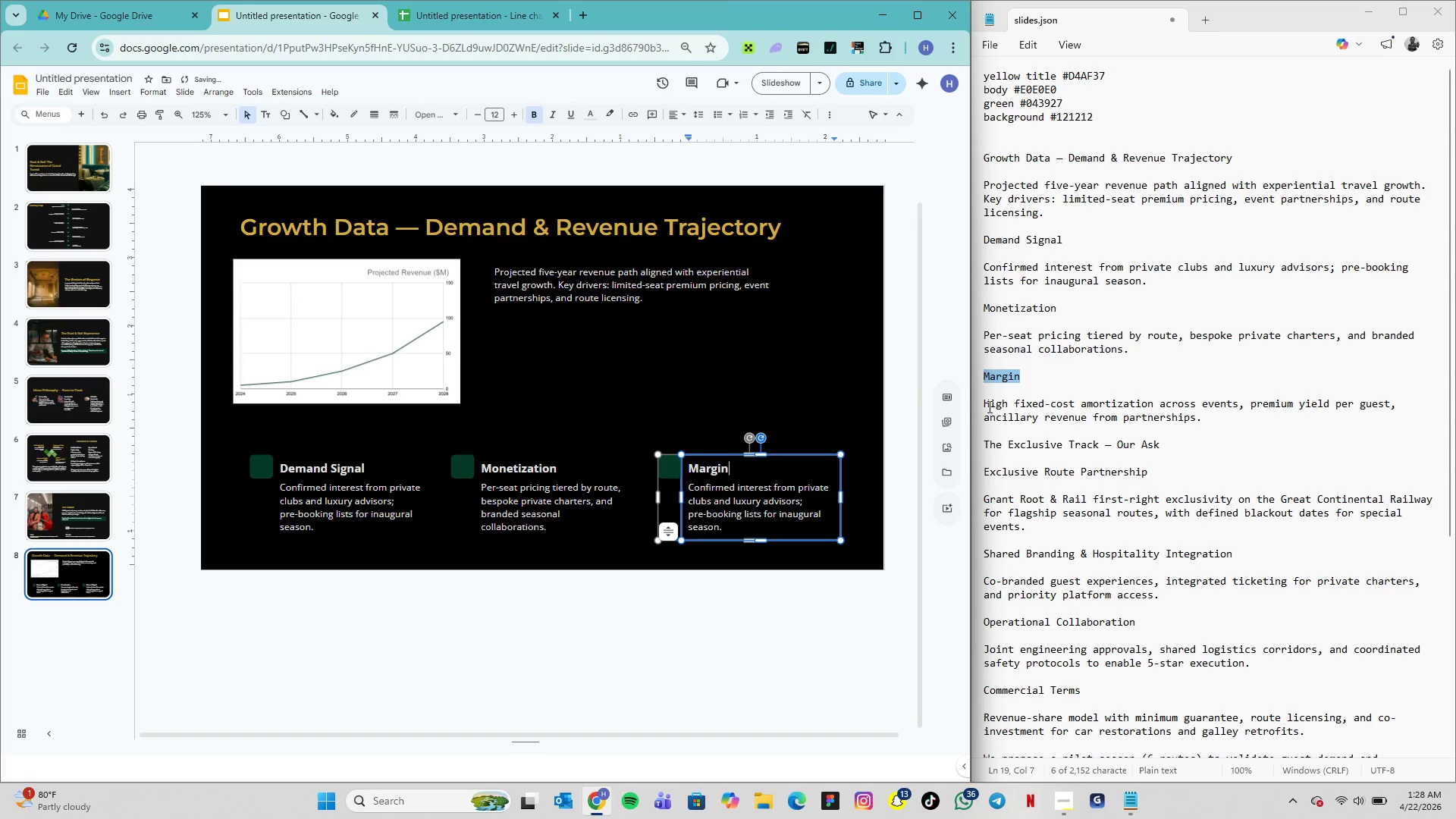 
left_click_drag(start_coordinate=[985, 403], to_coordinate=[1202, 418])
 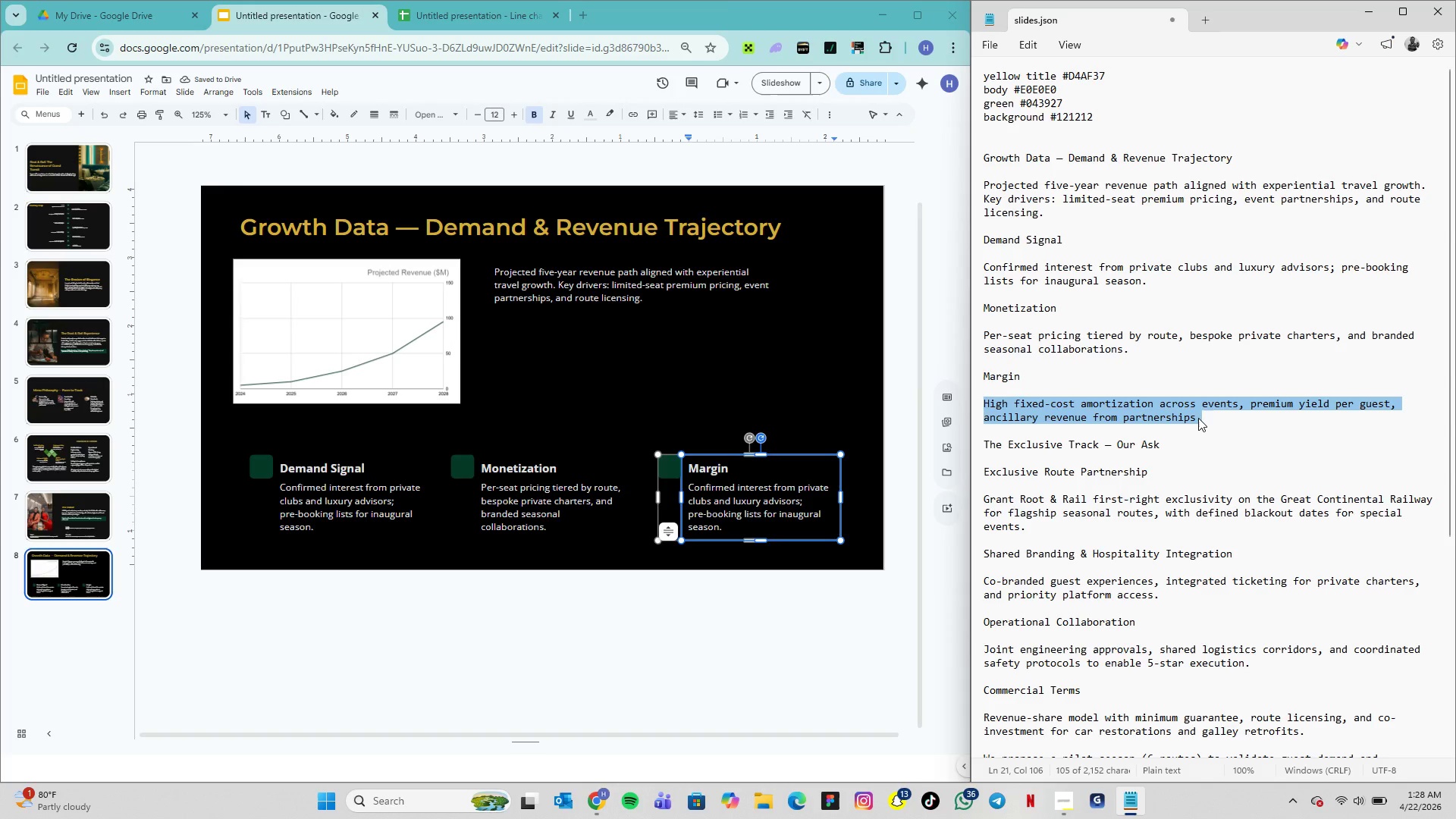 
key(Control+C)
 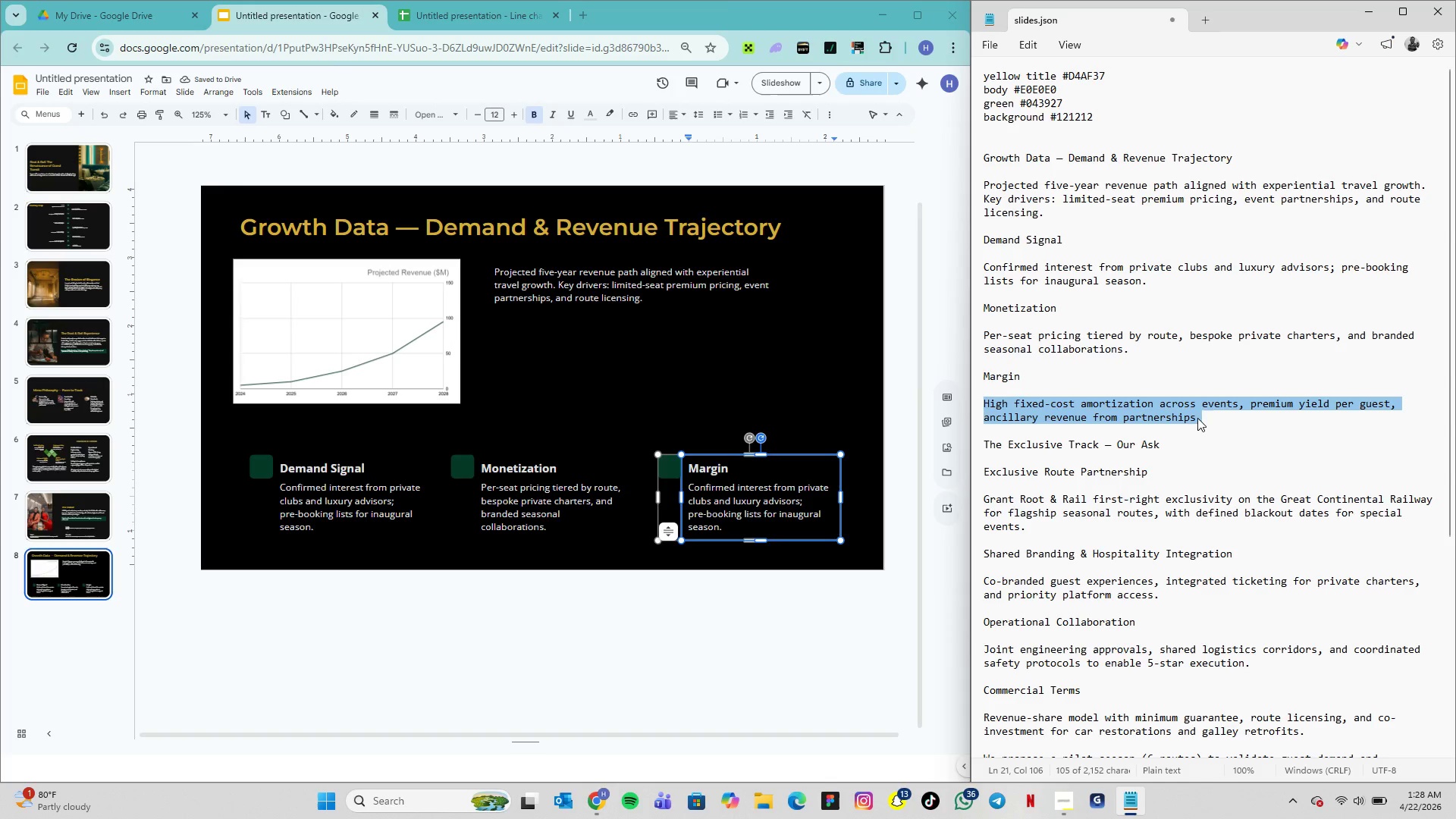 
key(Control+C)
 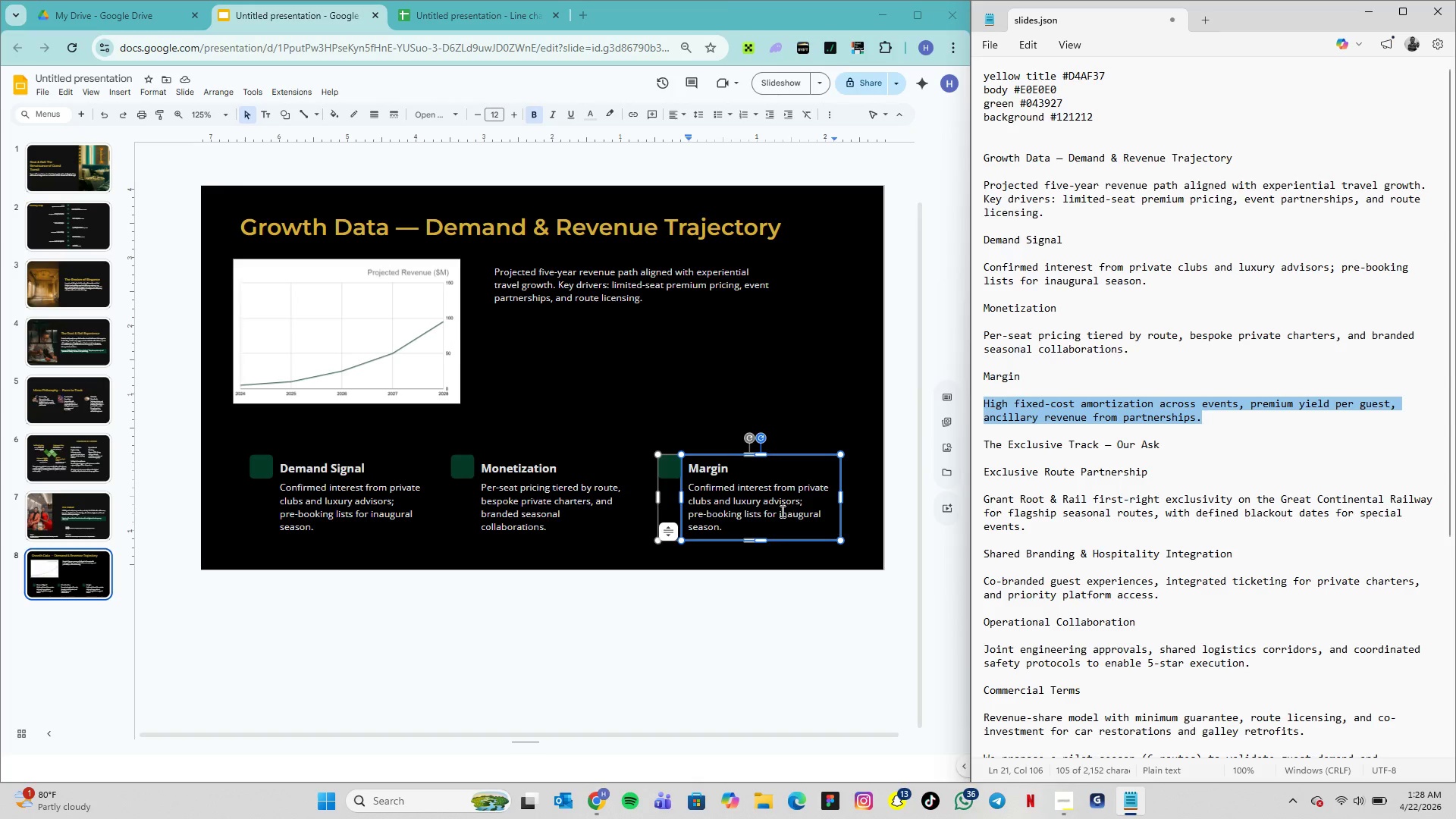 
double_click([781, 511])
 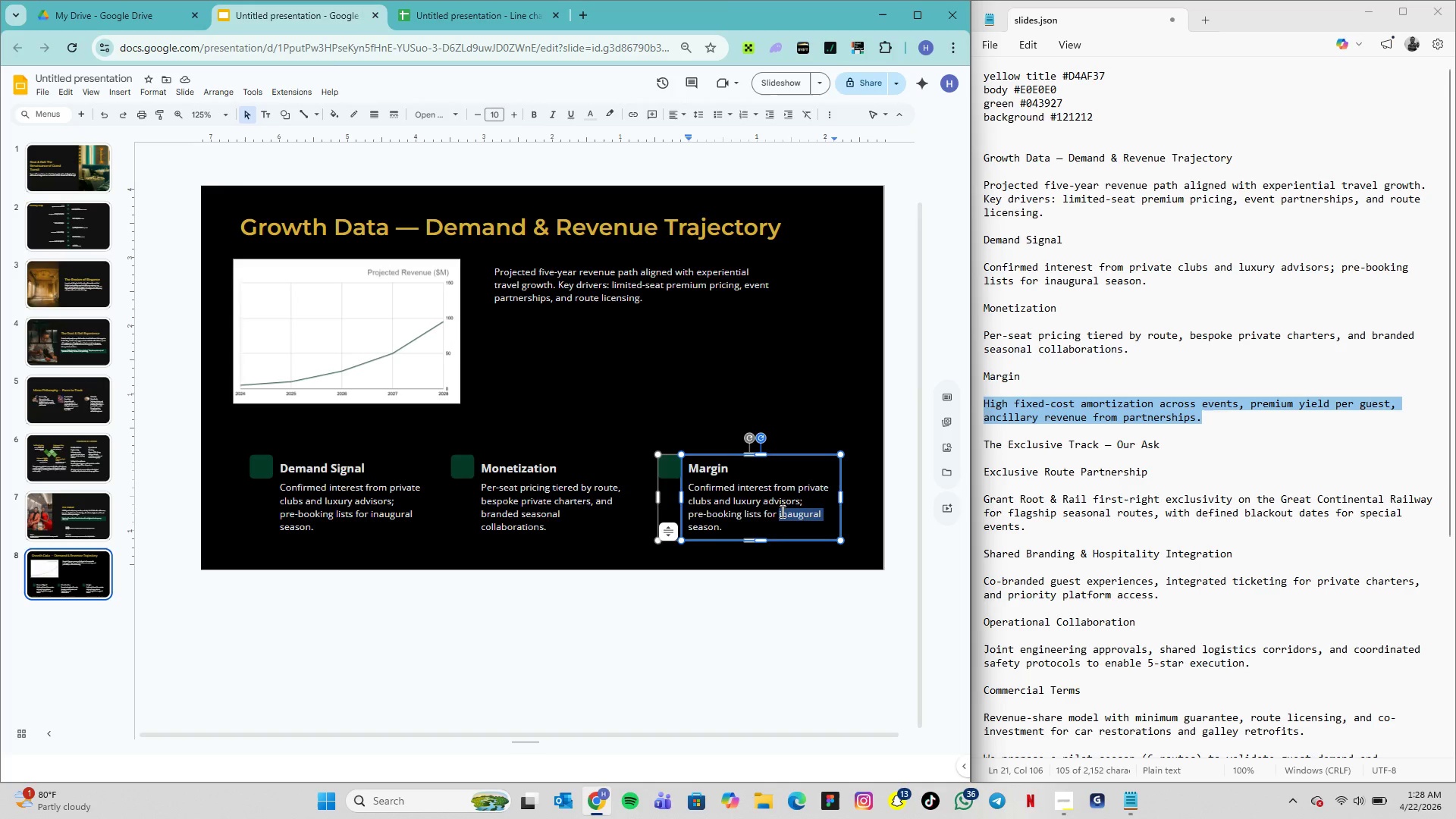 
triple_click([781, 511])
 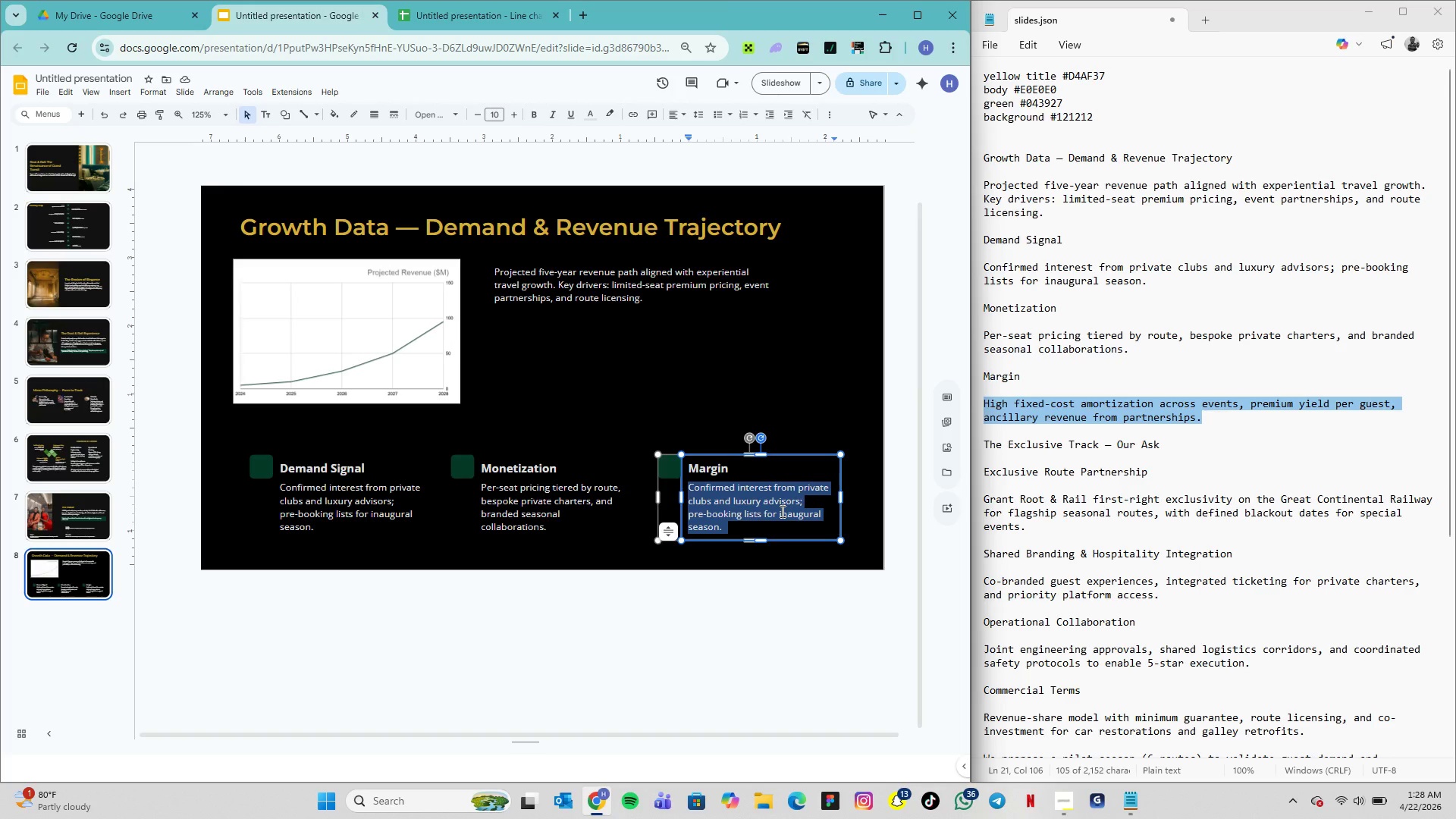 
key(Control+V)
 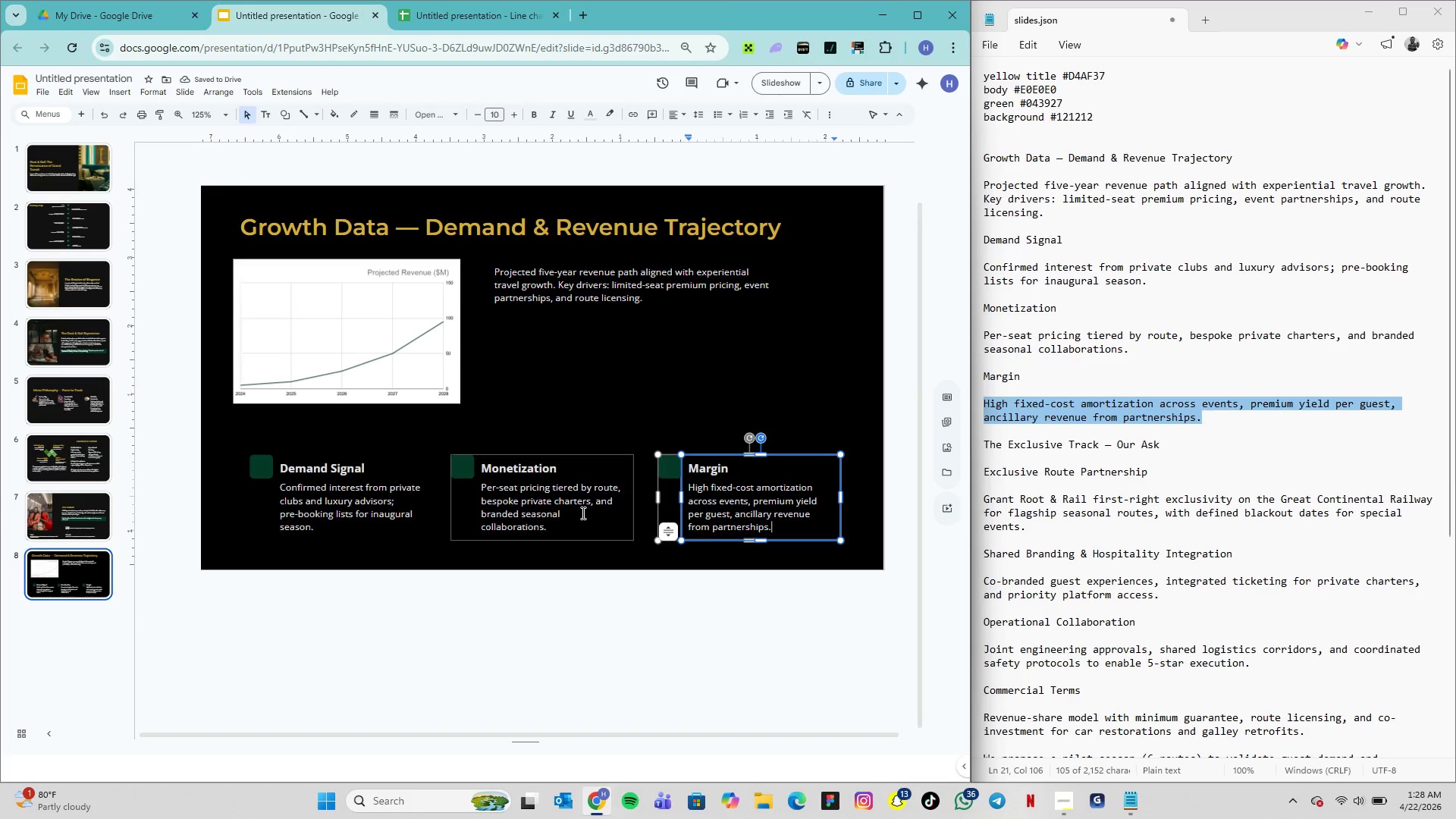 
wait(5.94)
 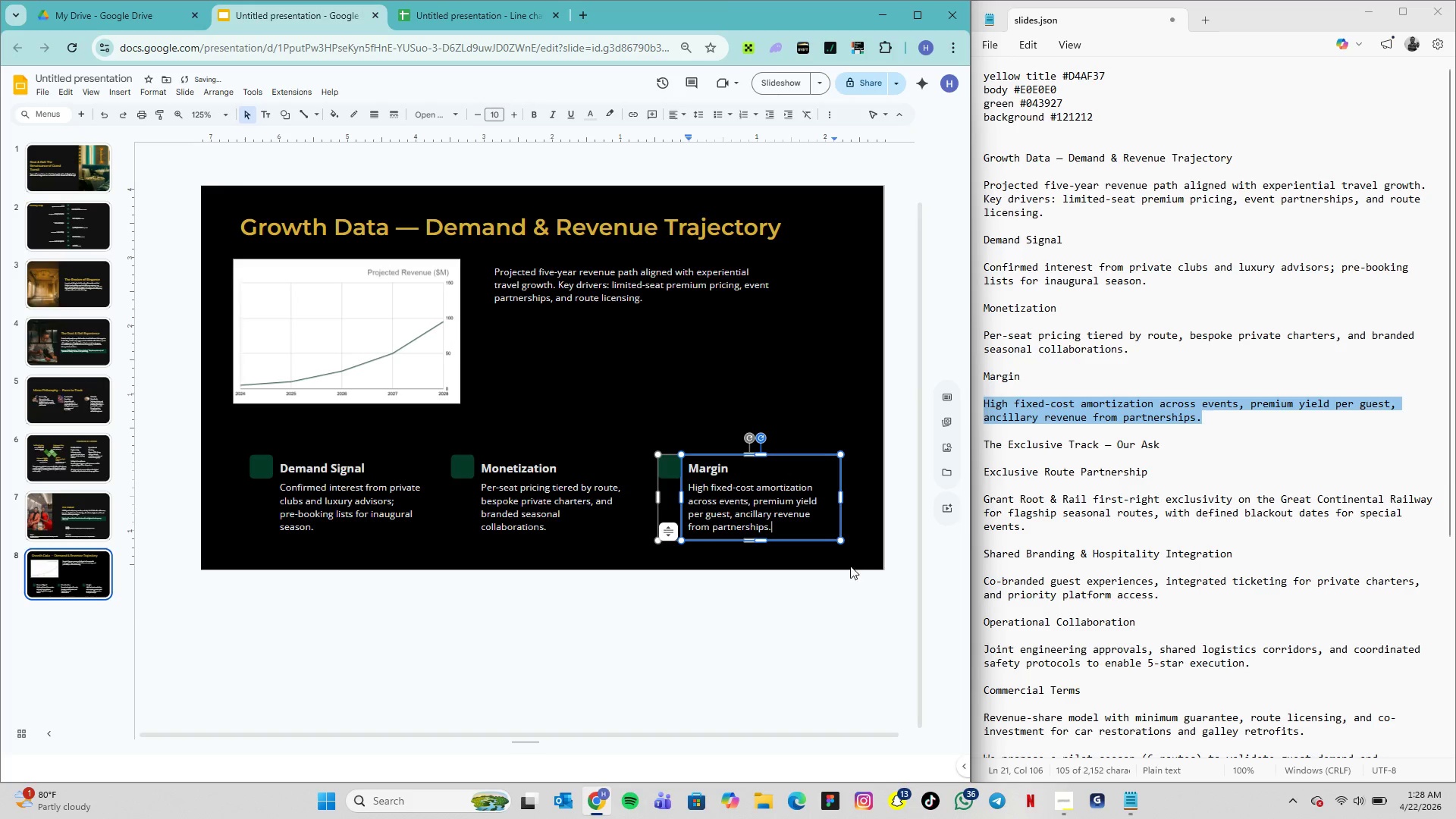 
left_click([340, 456])
 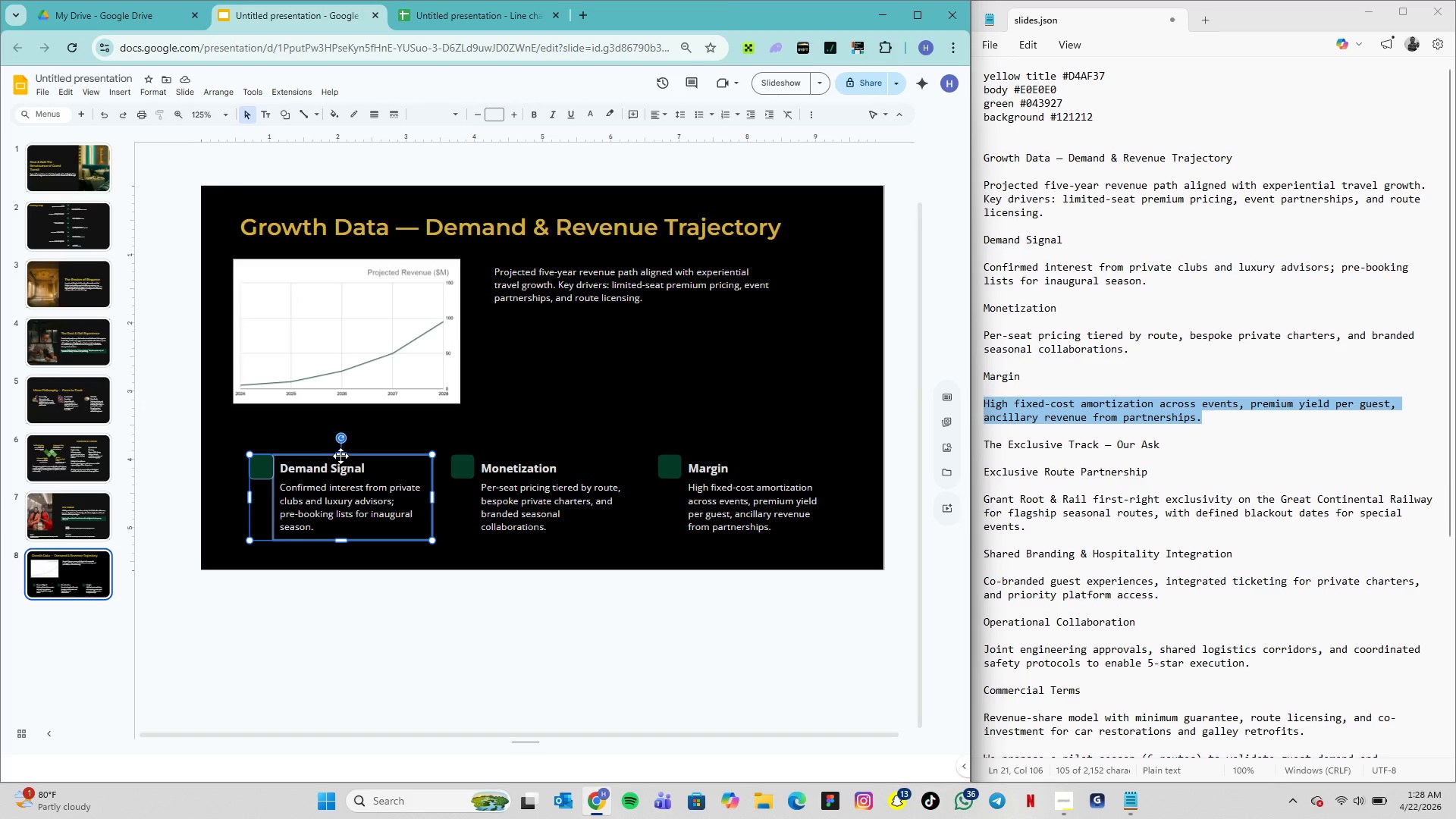 
hold_key(key=ShiftLeft, duration=3.59)
left_click([481, 466])
 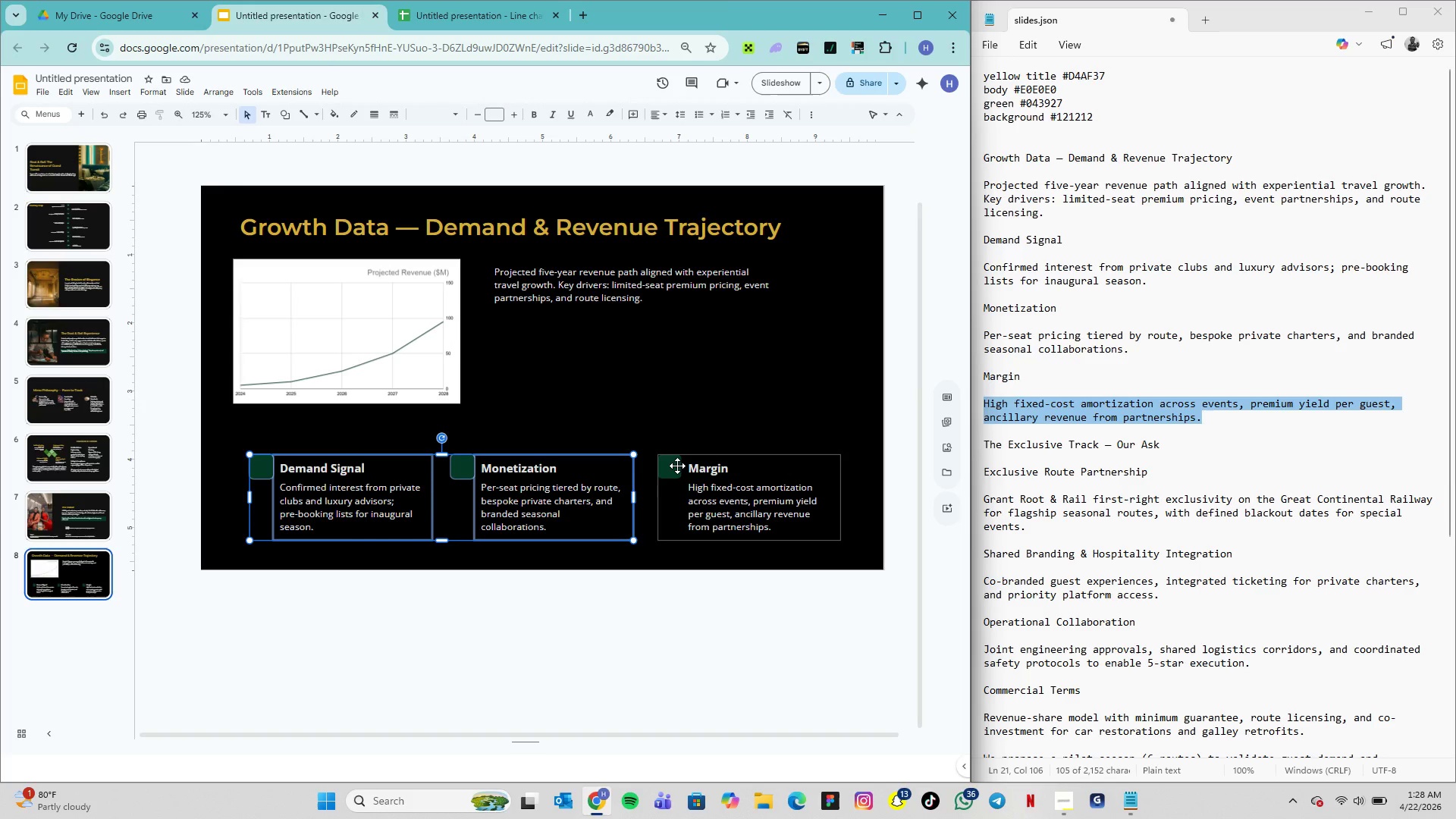 
left_click([677, 466])
 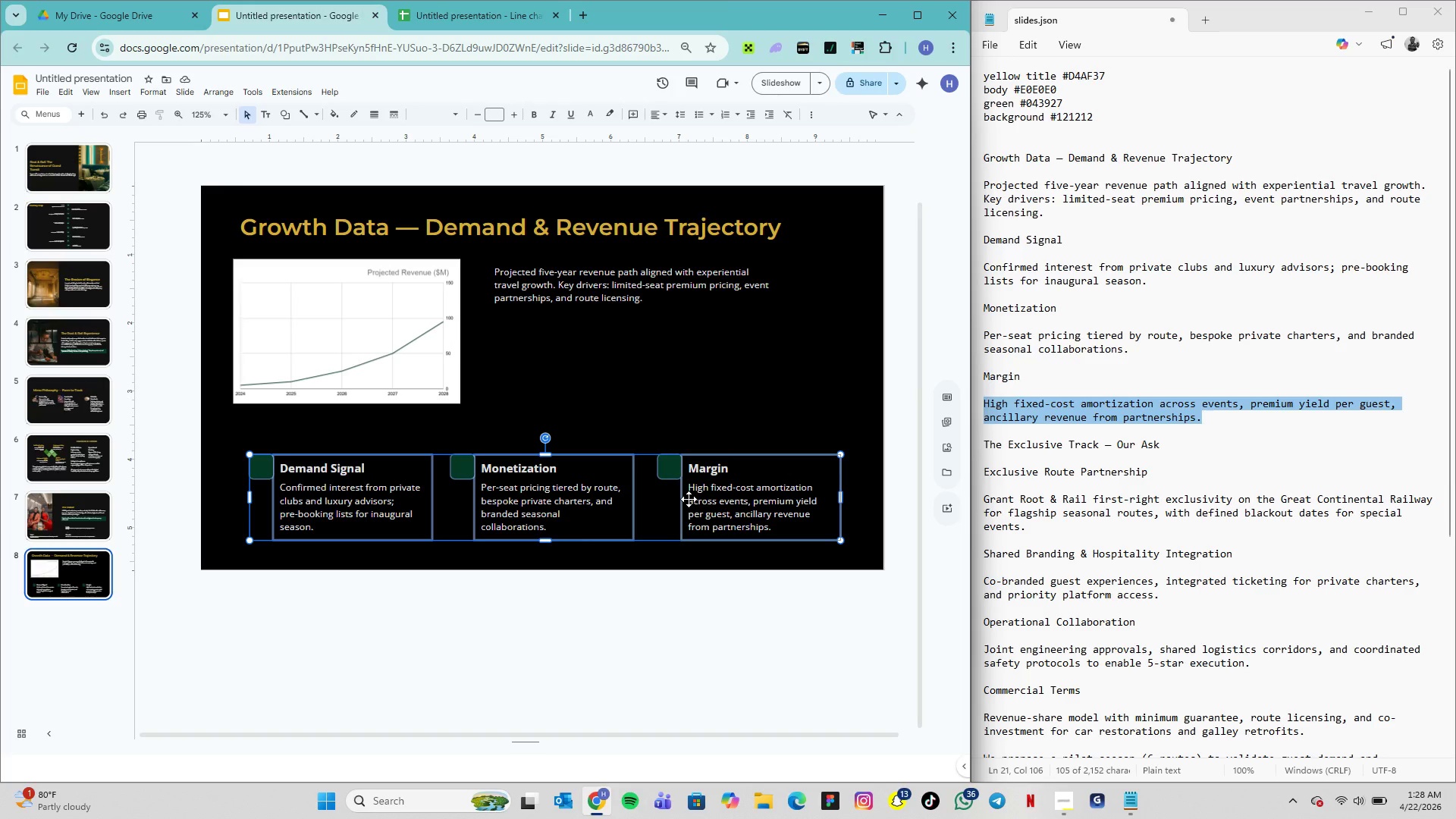 
right_click([689, 497])
 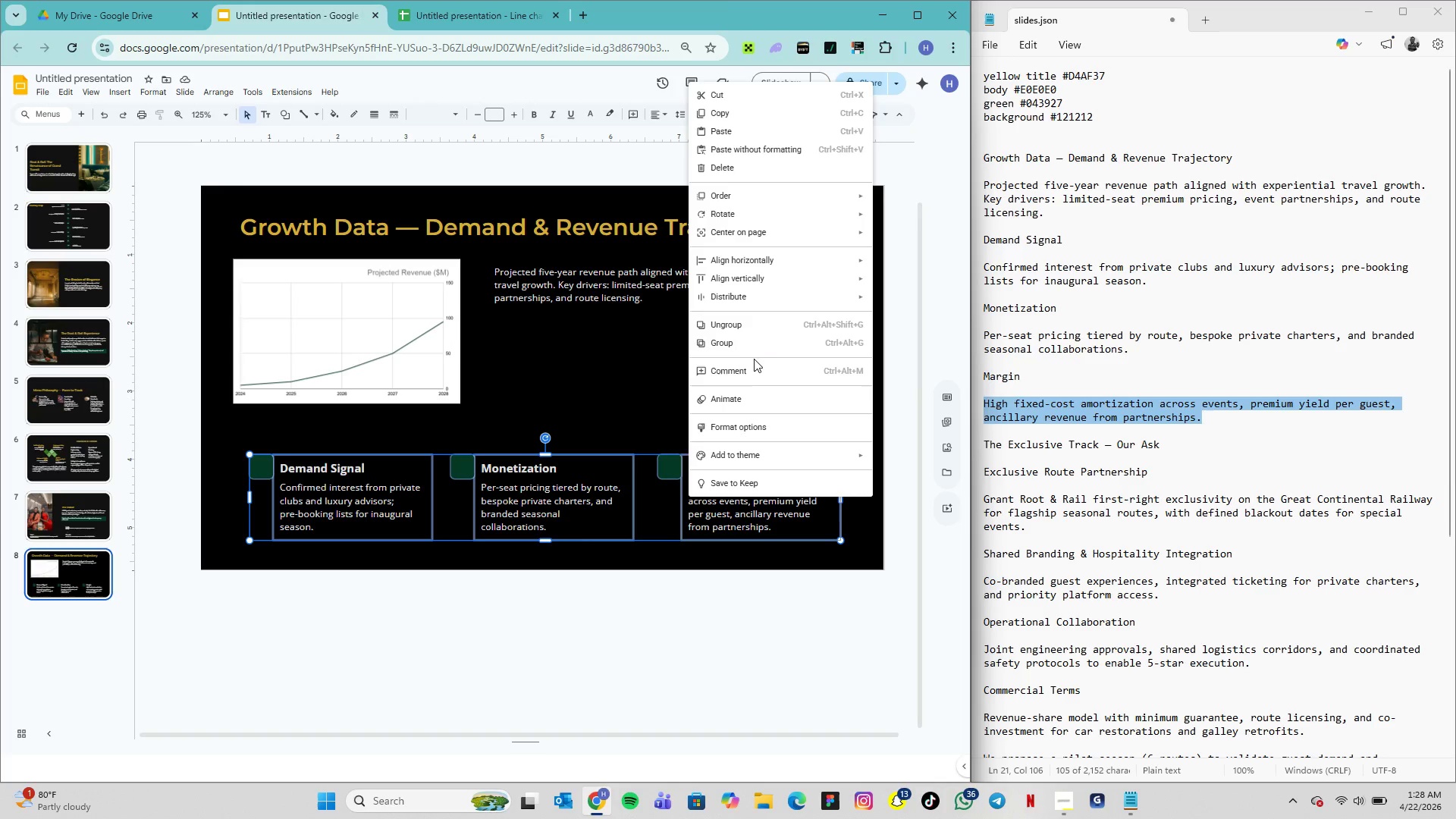 
left_click([752, 349])
 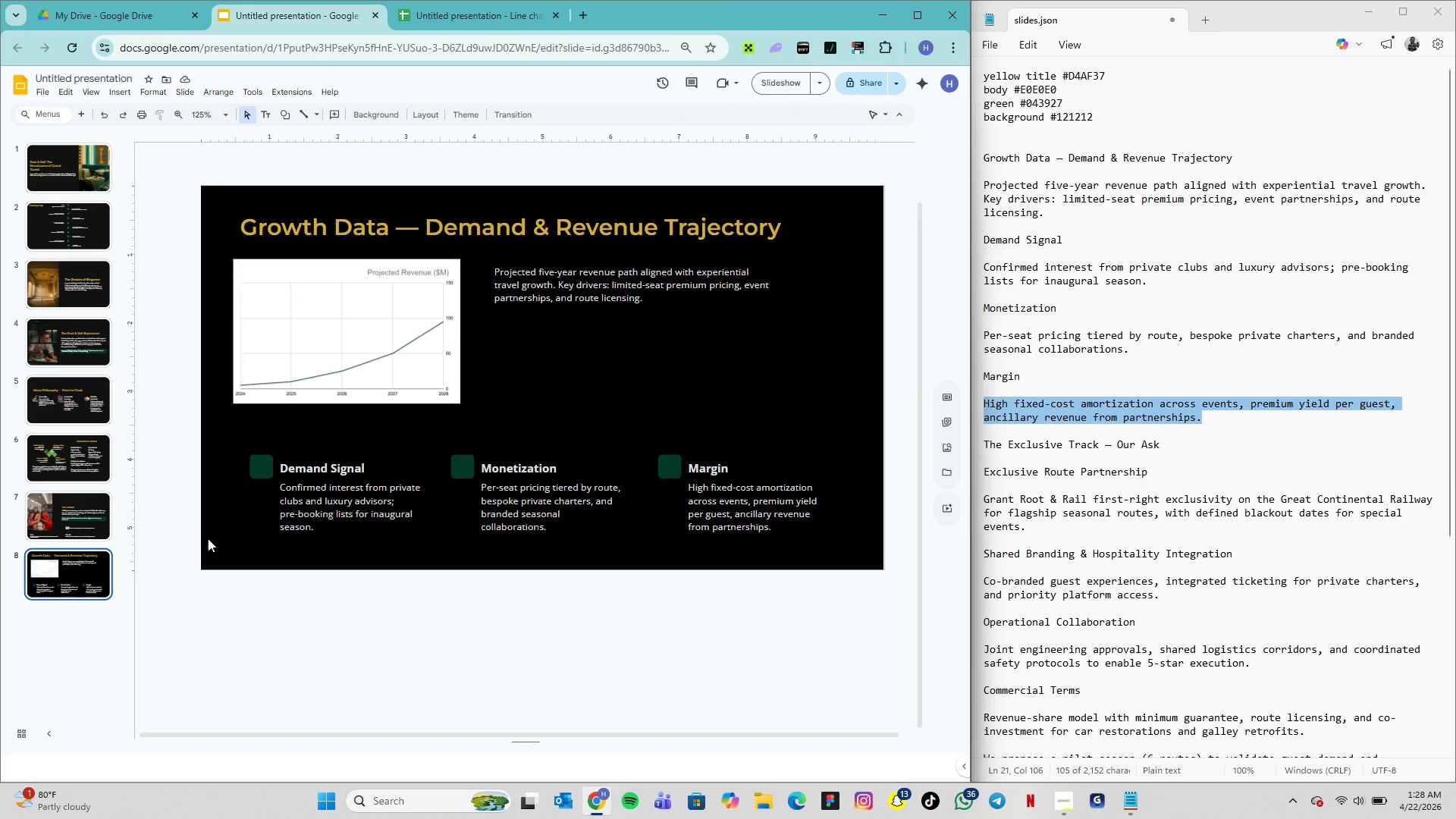 
wait(12.19)
 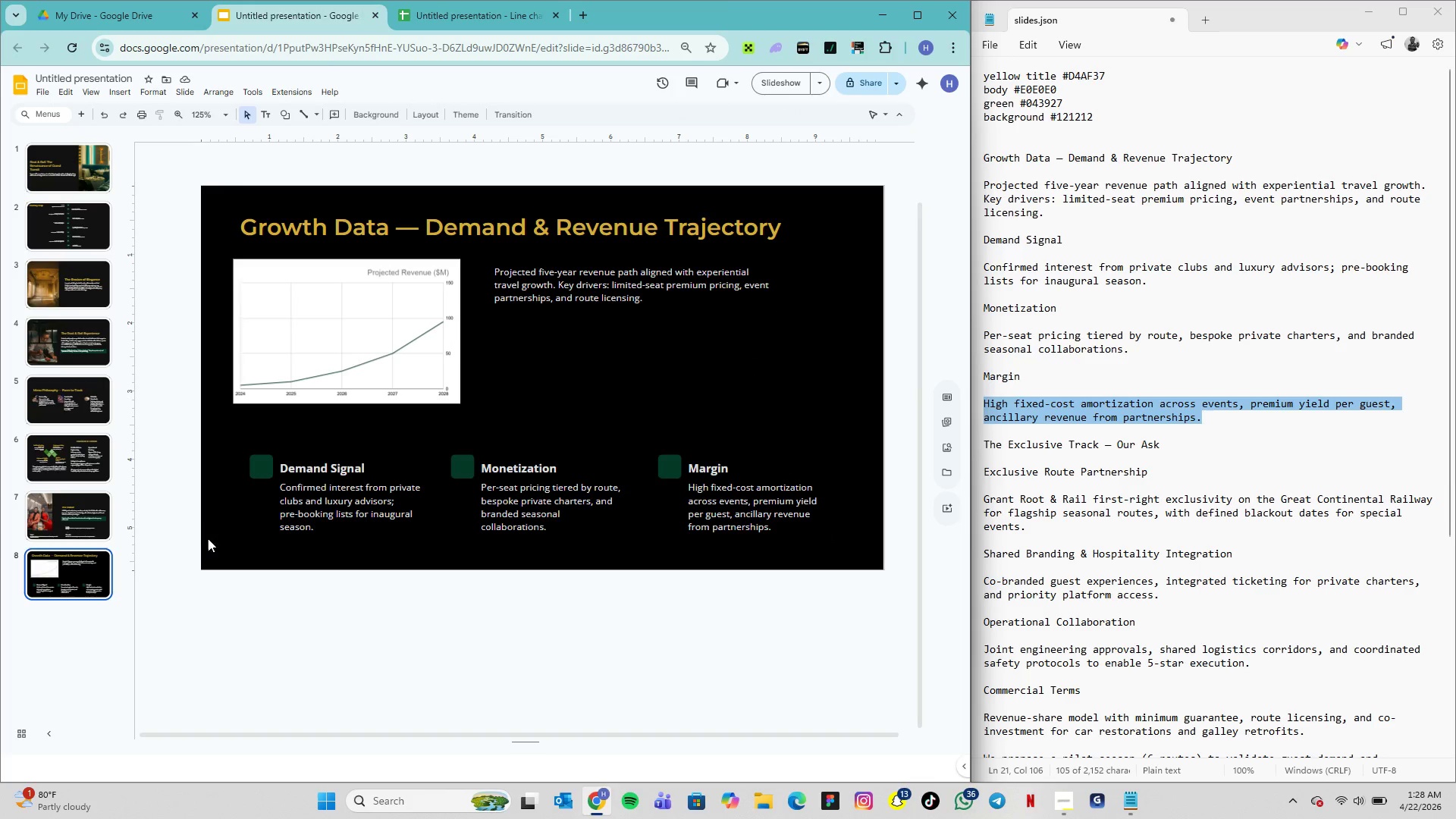 
double_click([504, 511])
 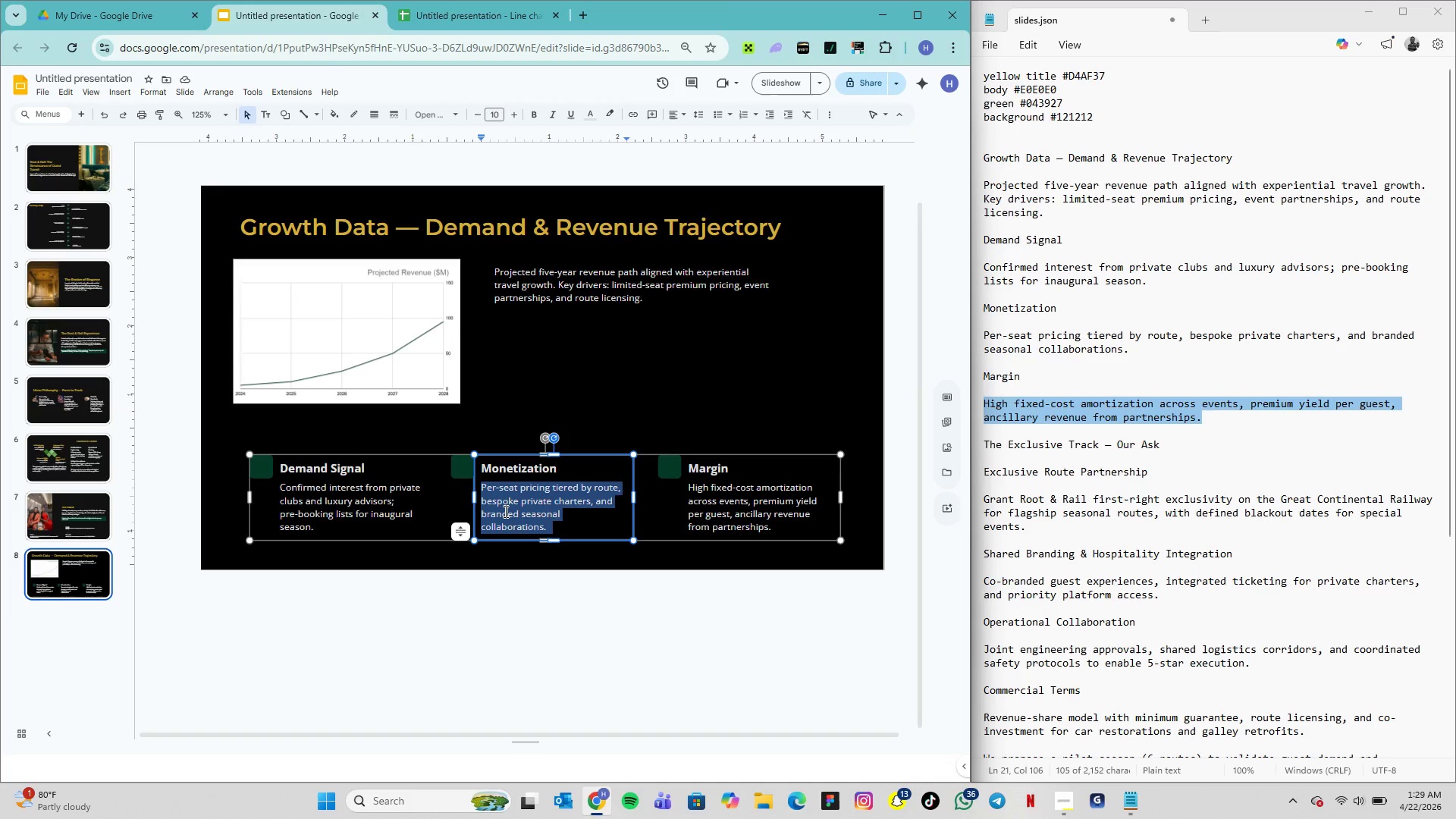 
triple_click([504, 511])
 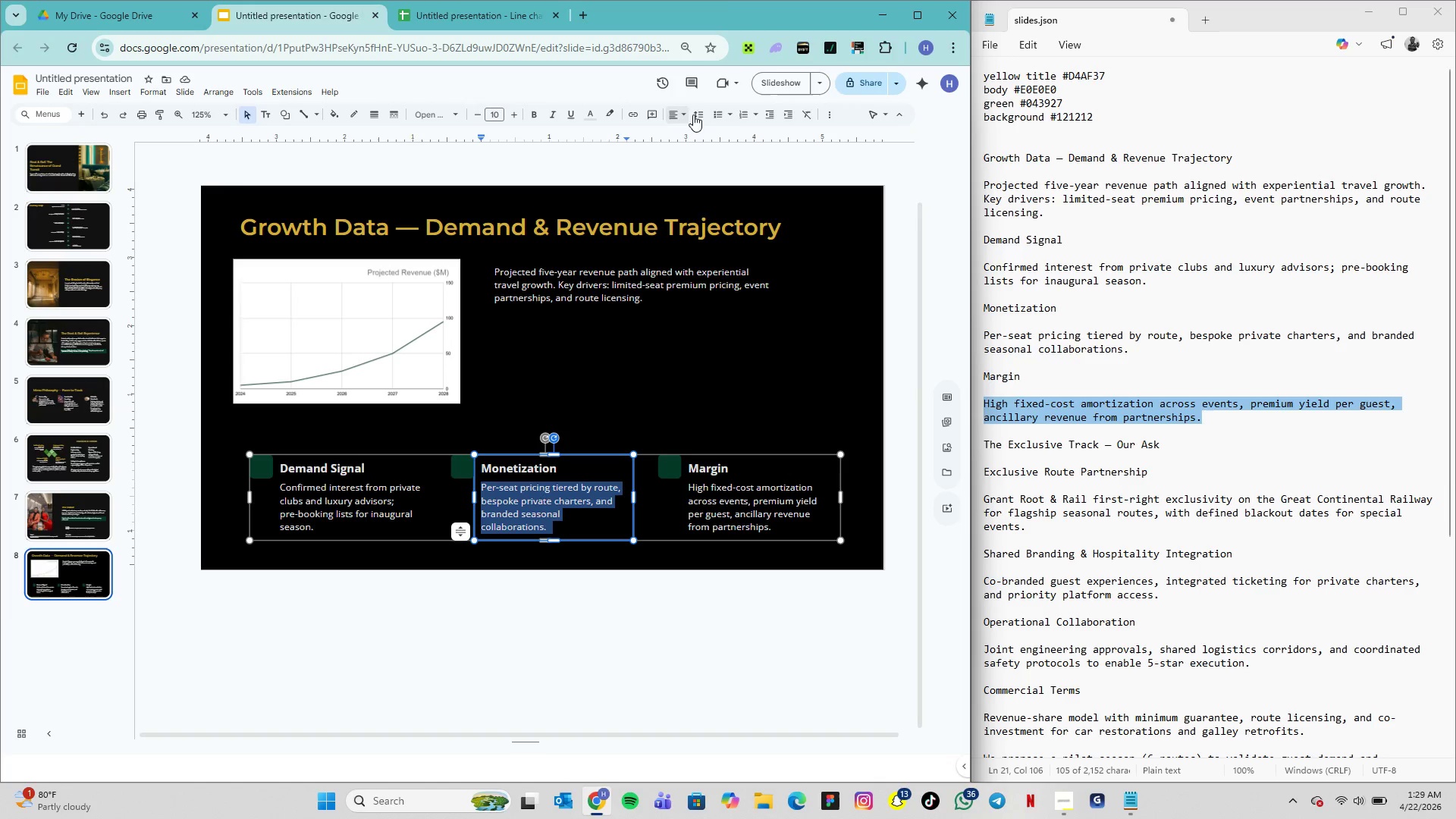 
left_click([699, 112])
 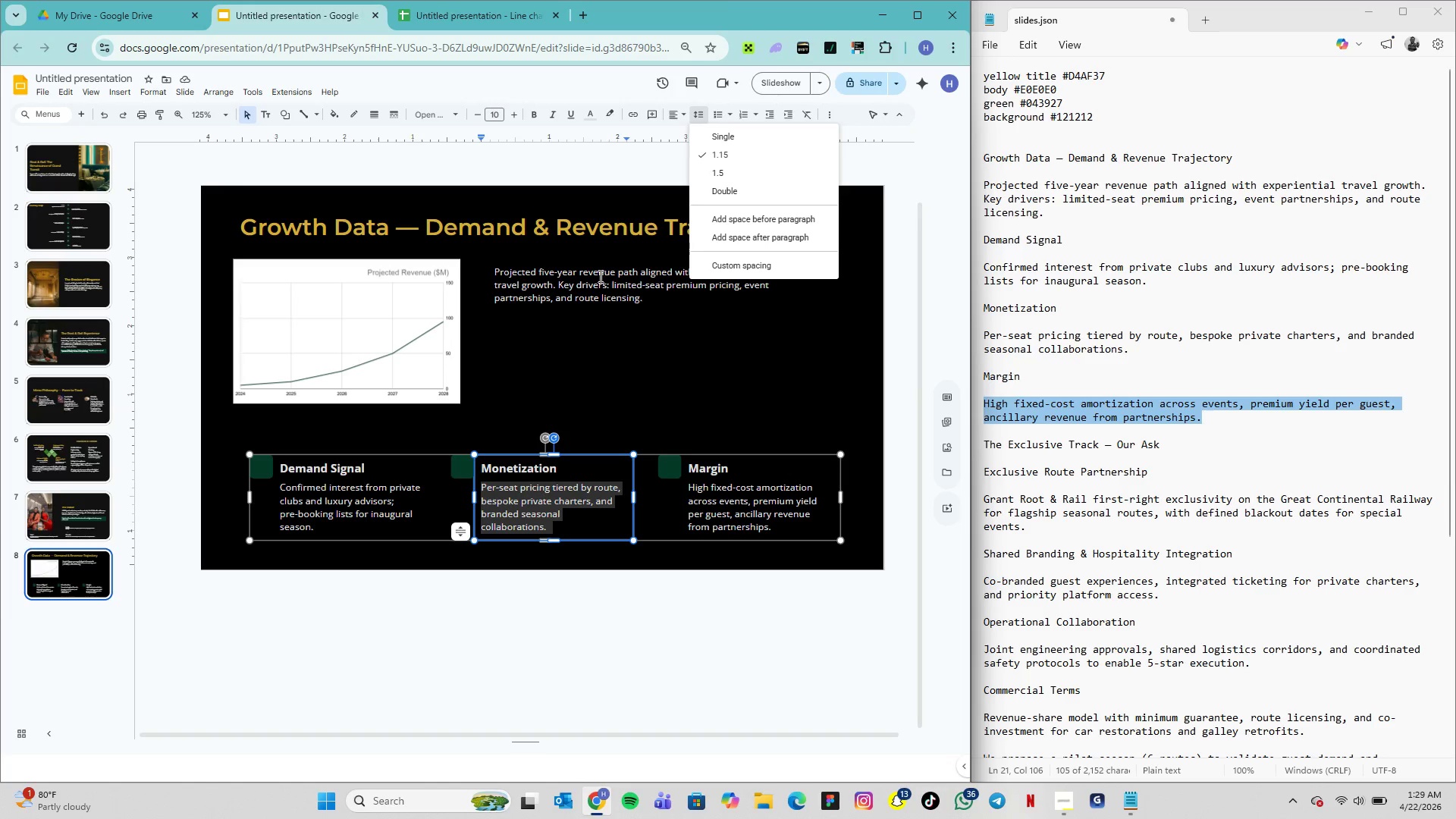 
double_click([595, 288])
 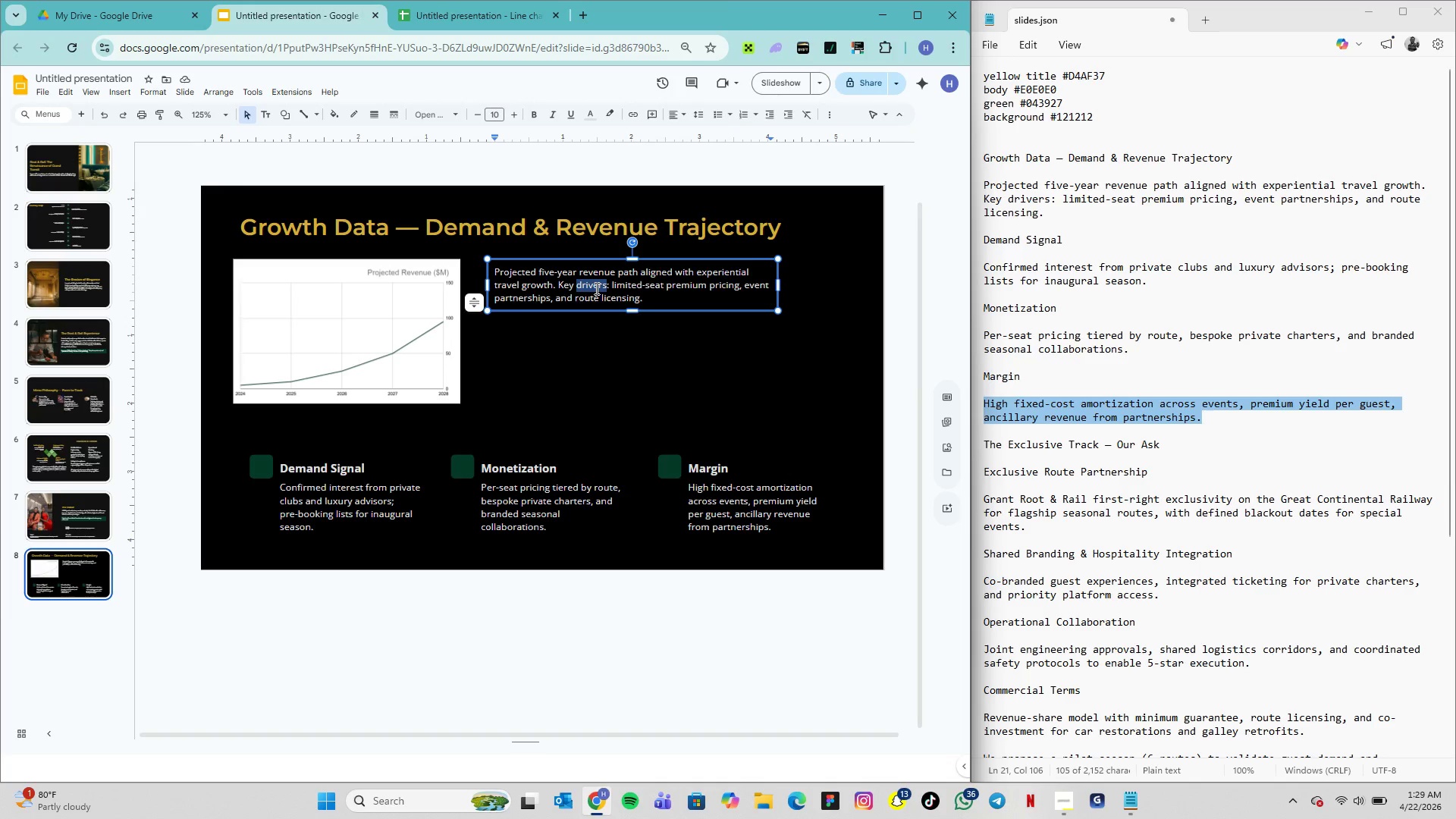 
triple_click([595, 288])
 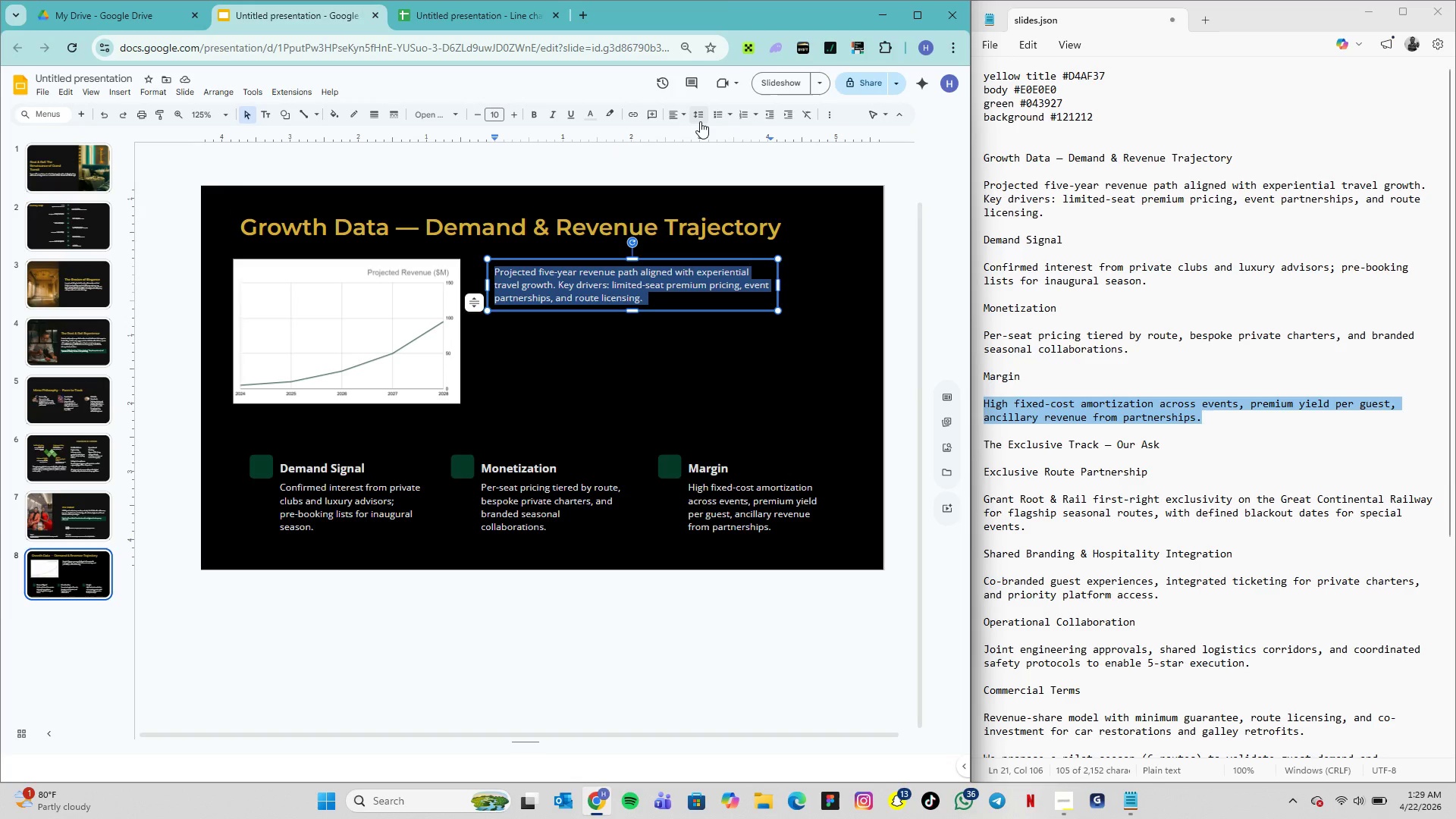 
left_click([701, 121])
 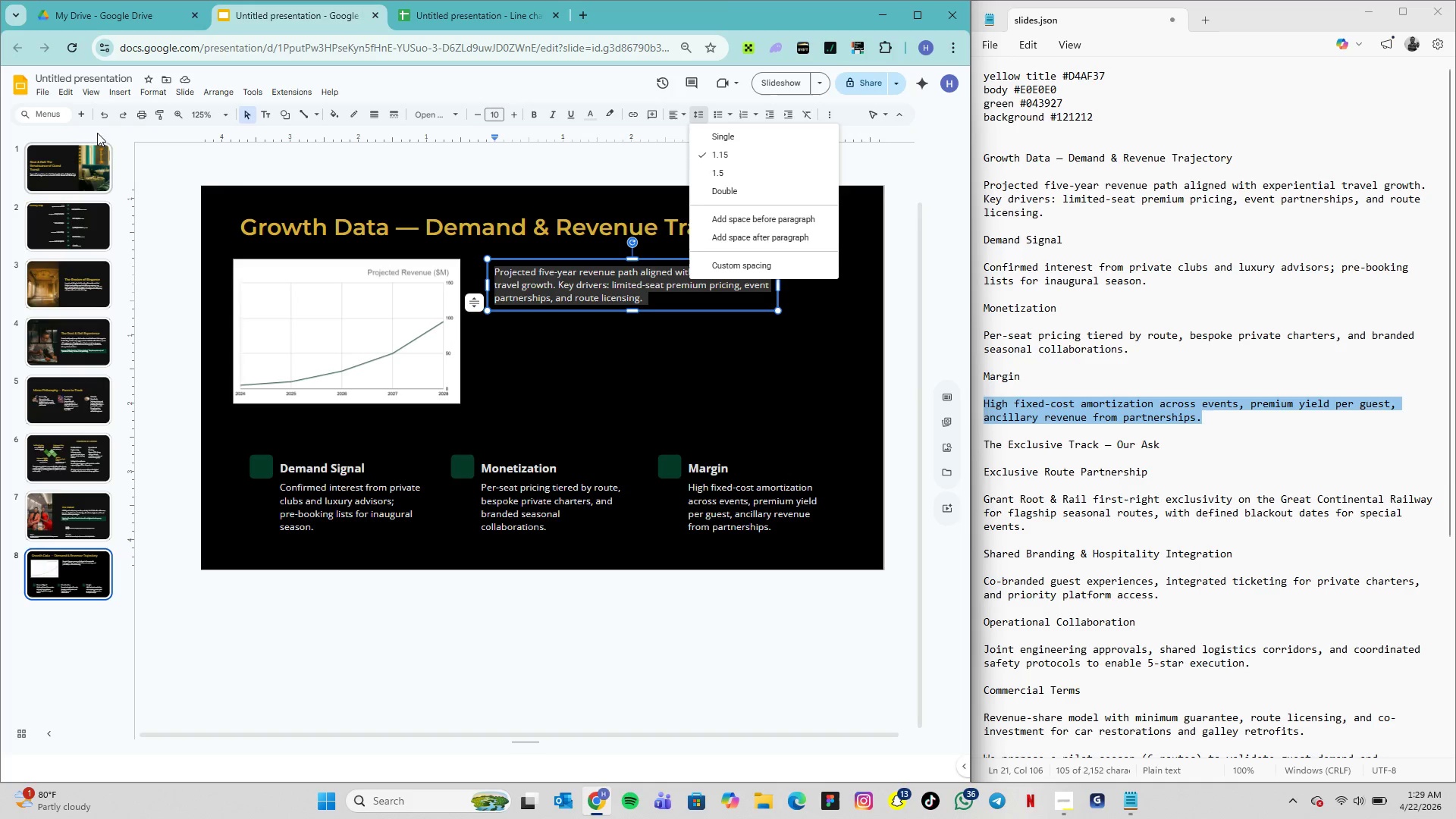 
left_click([85, 115])
 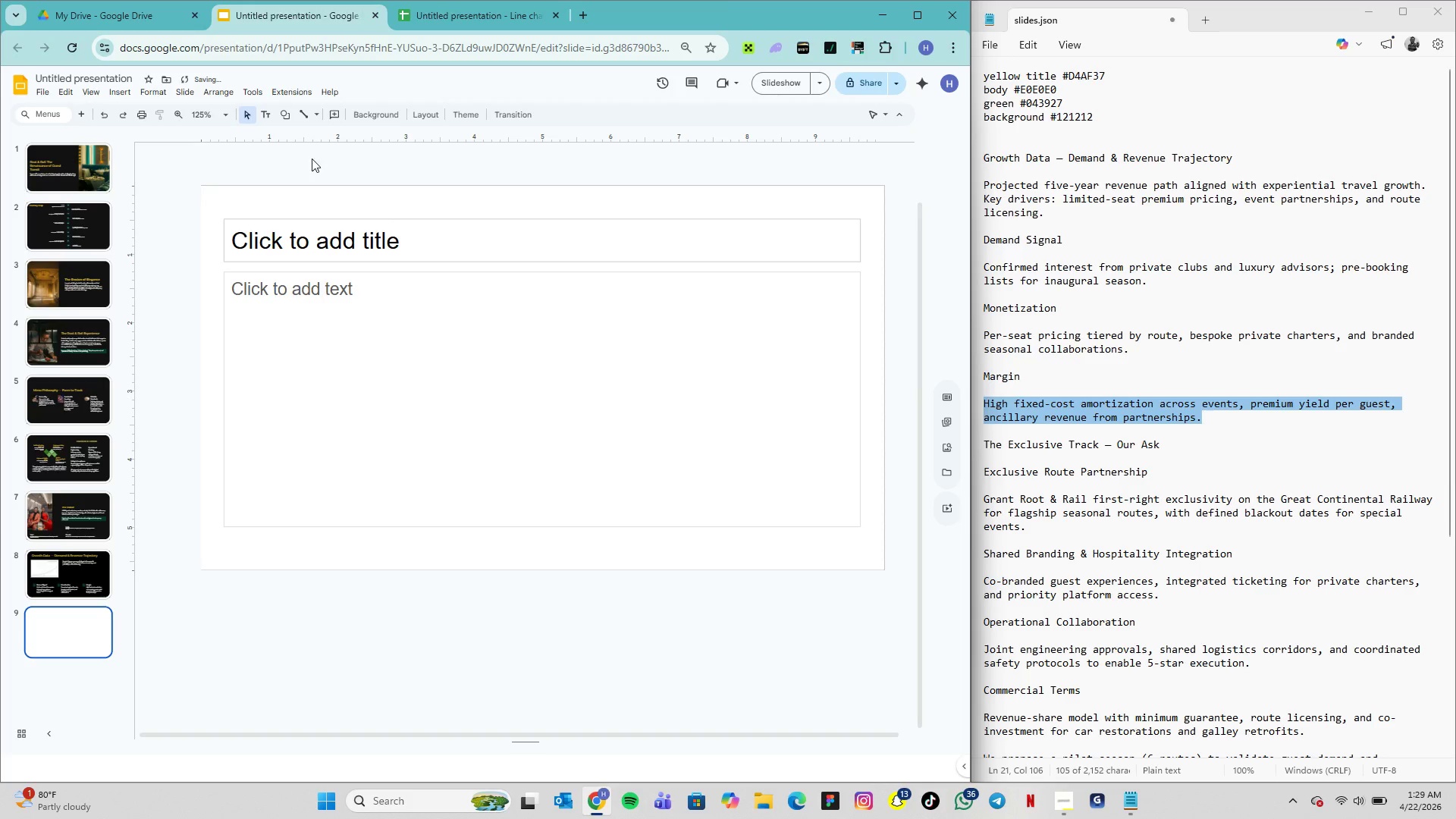 
left_click([380, 110])
 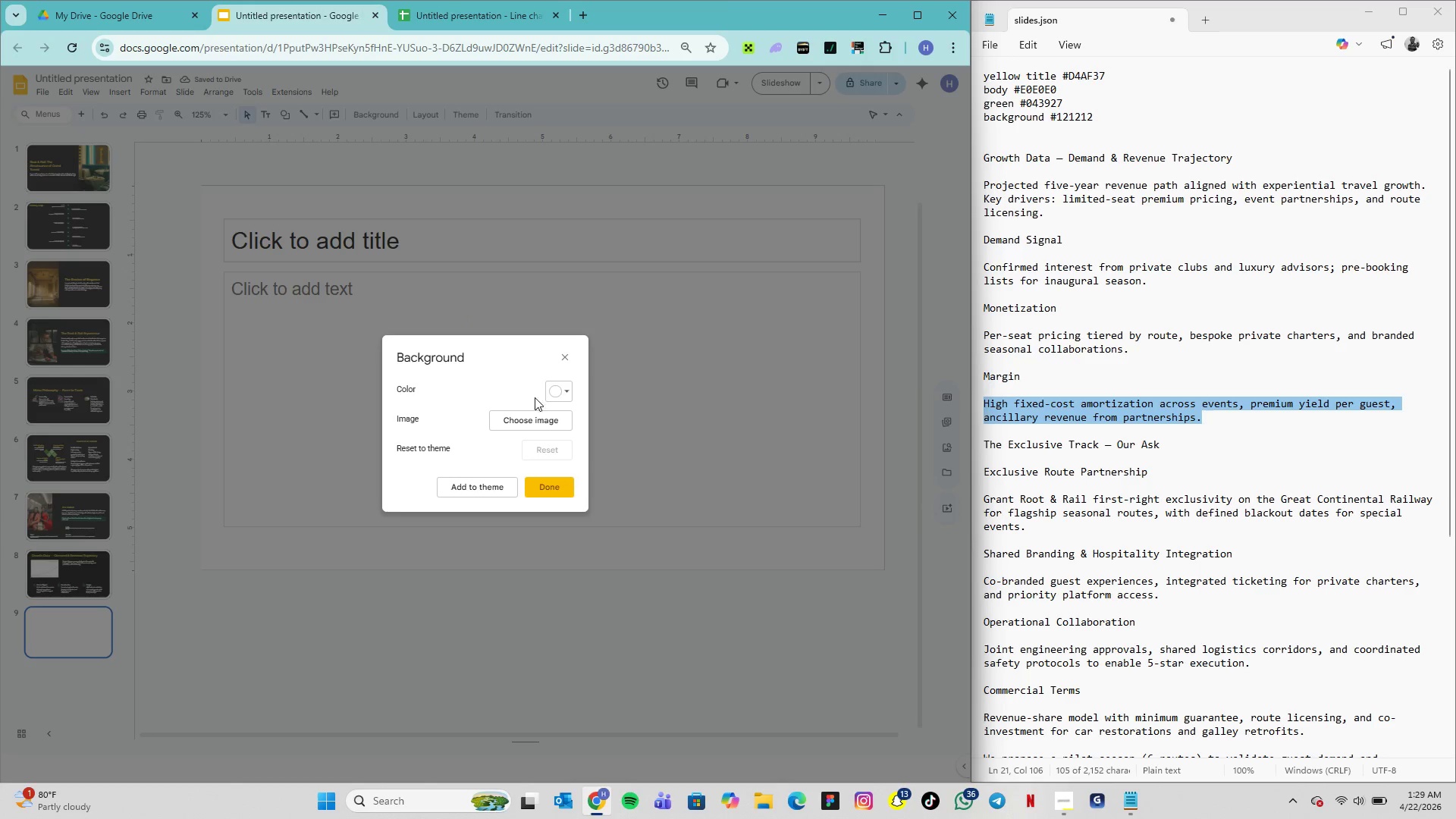 
left_click([563, 394])
 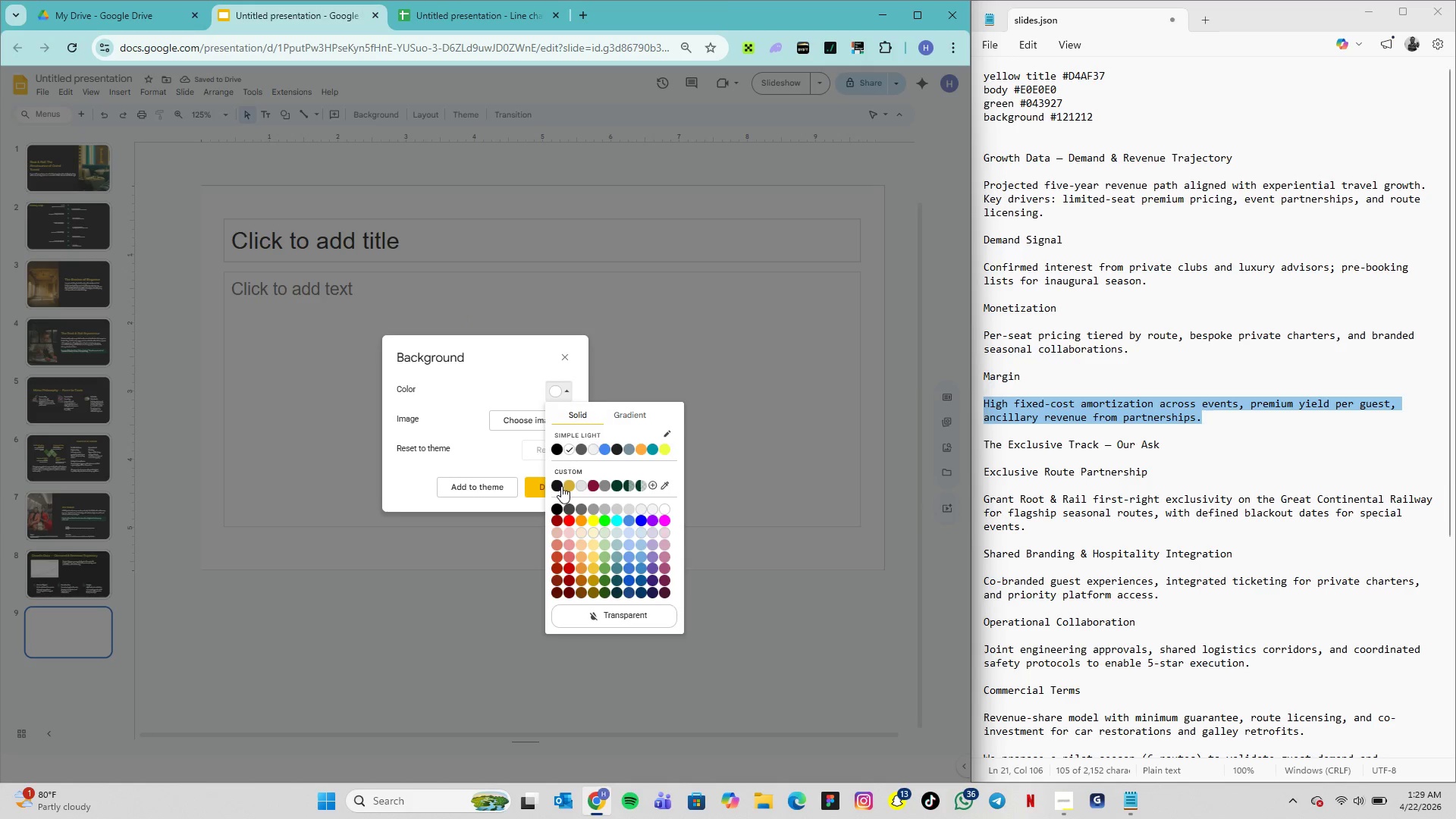 
left_click([559, 486])
 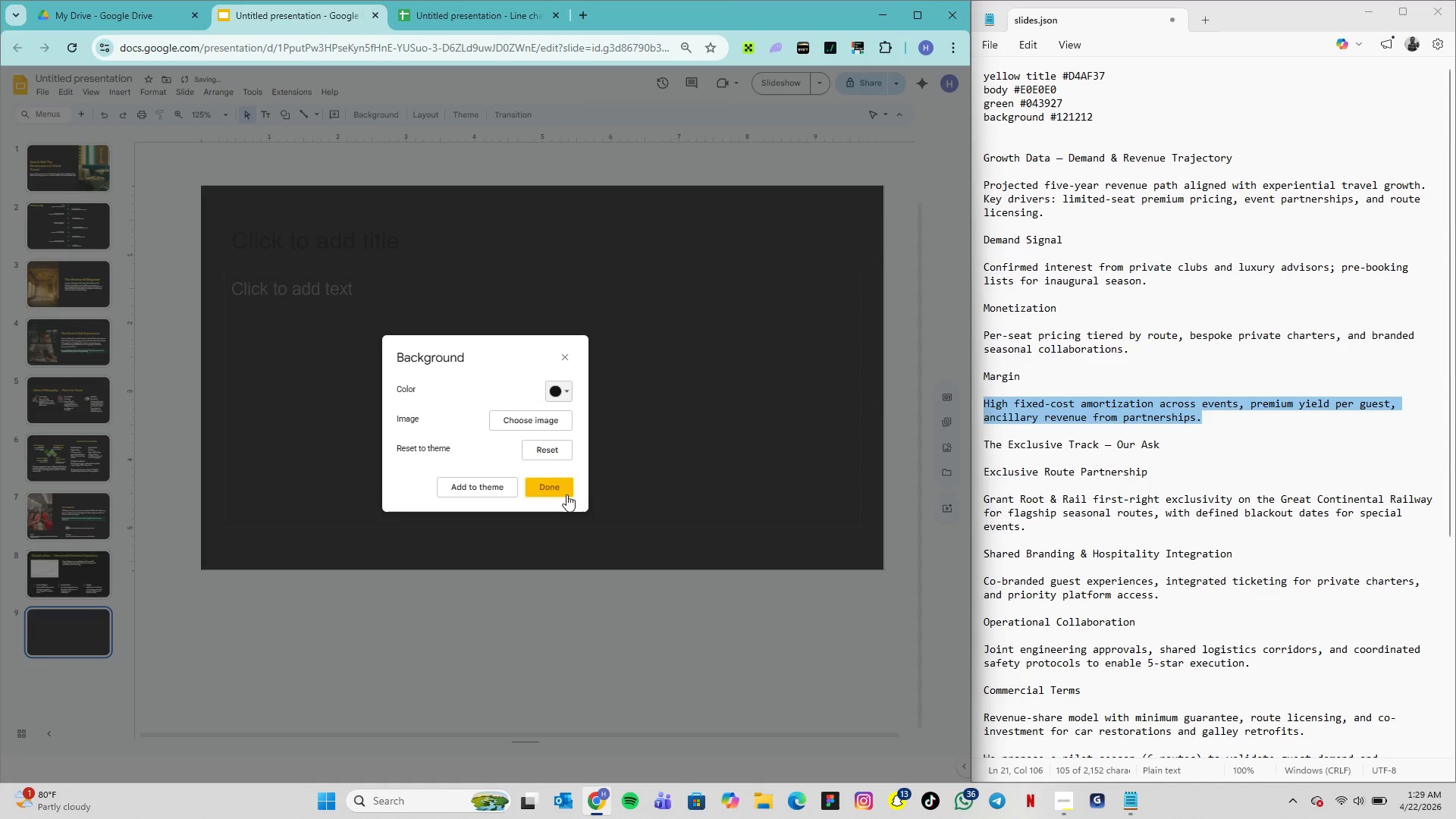 
left_click([560, 487])
 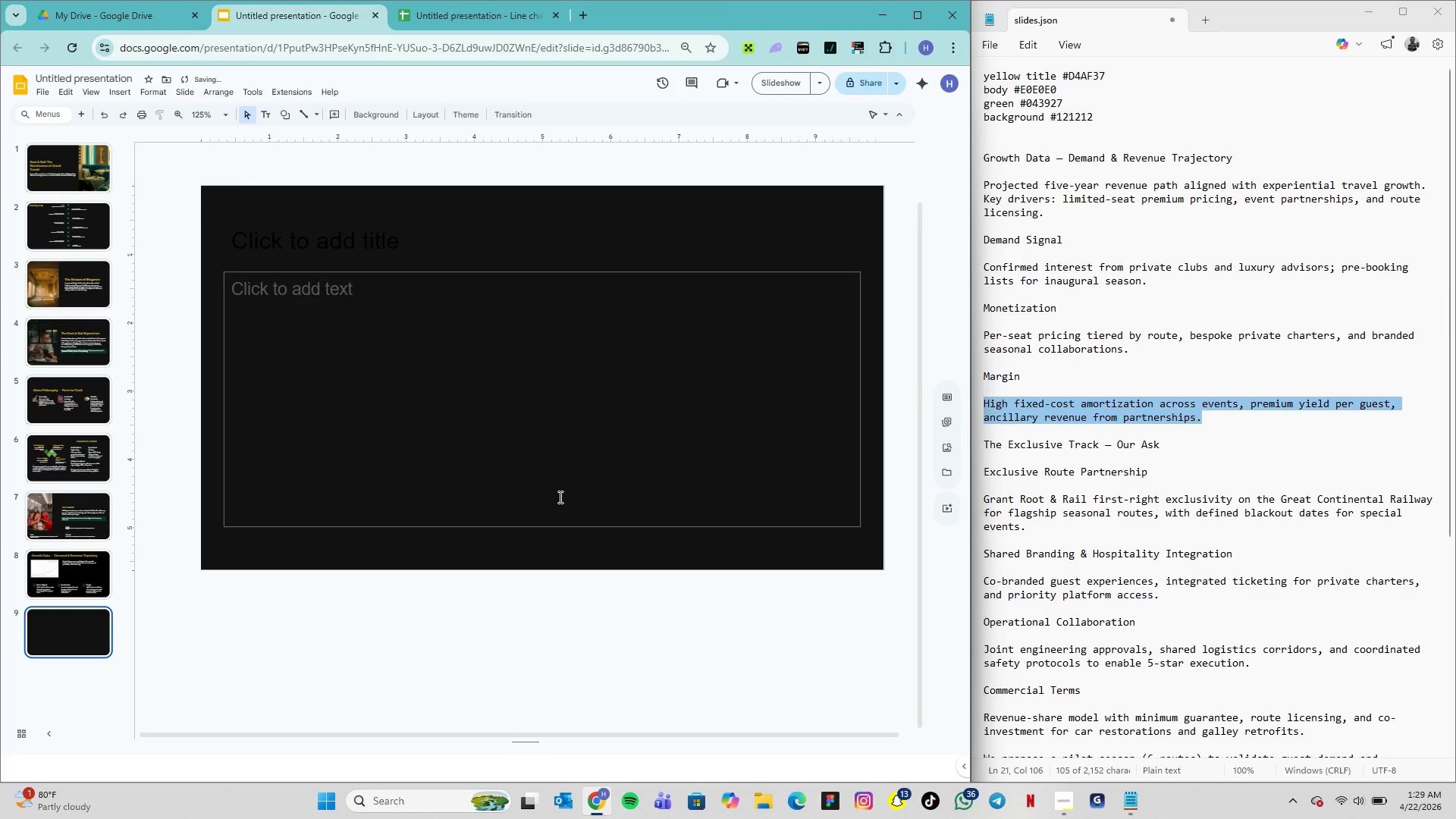 
left_click([559, 497])
 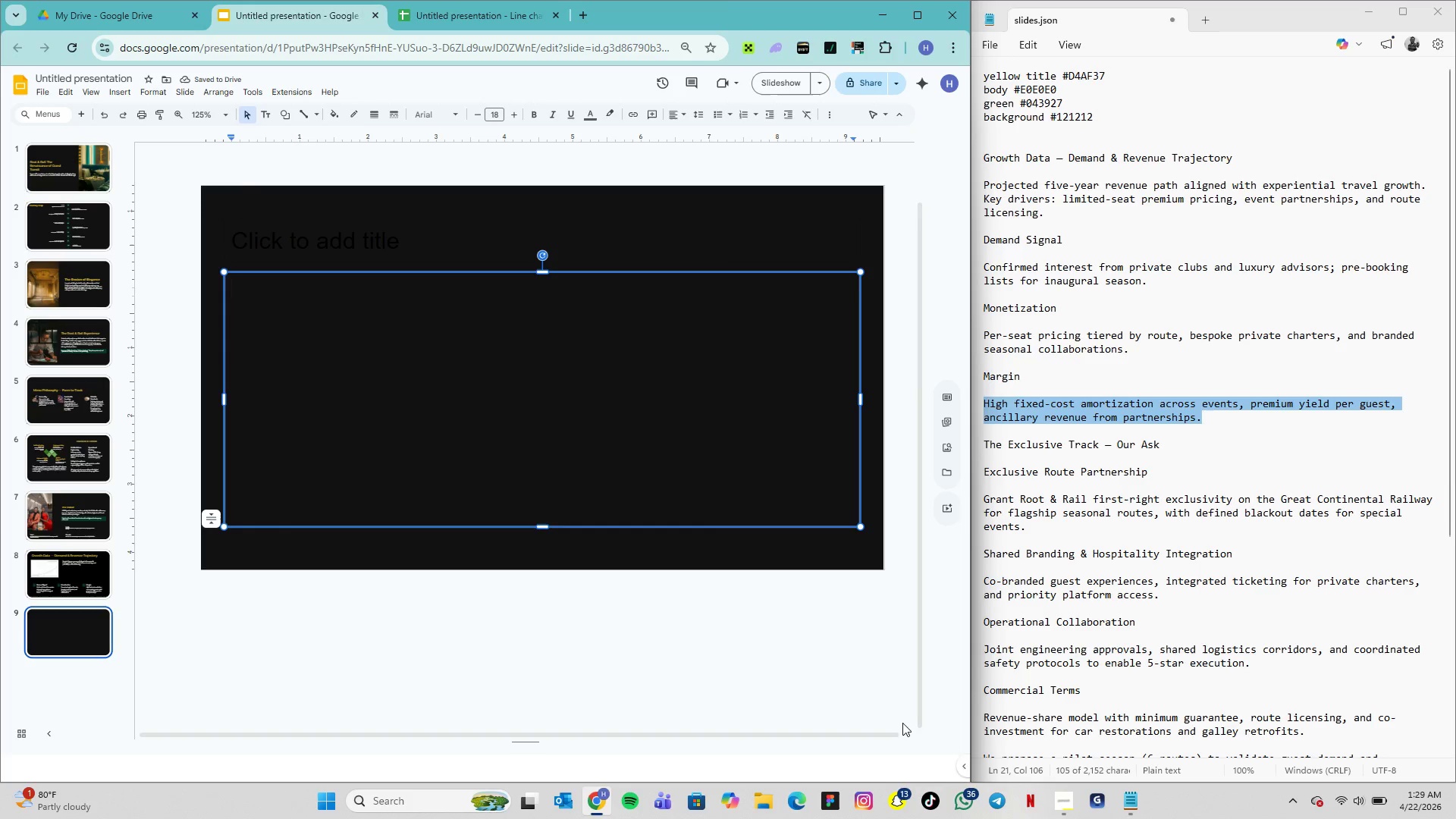 
left_click([1068, 808])